 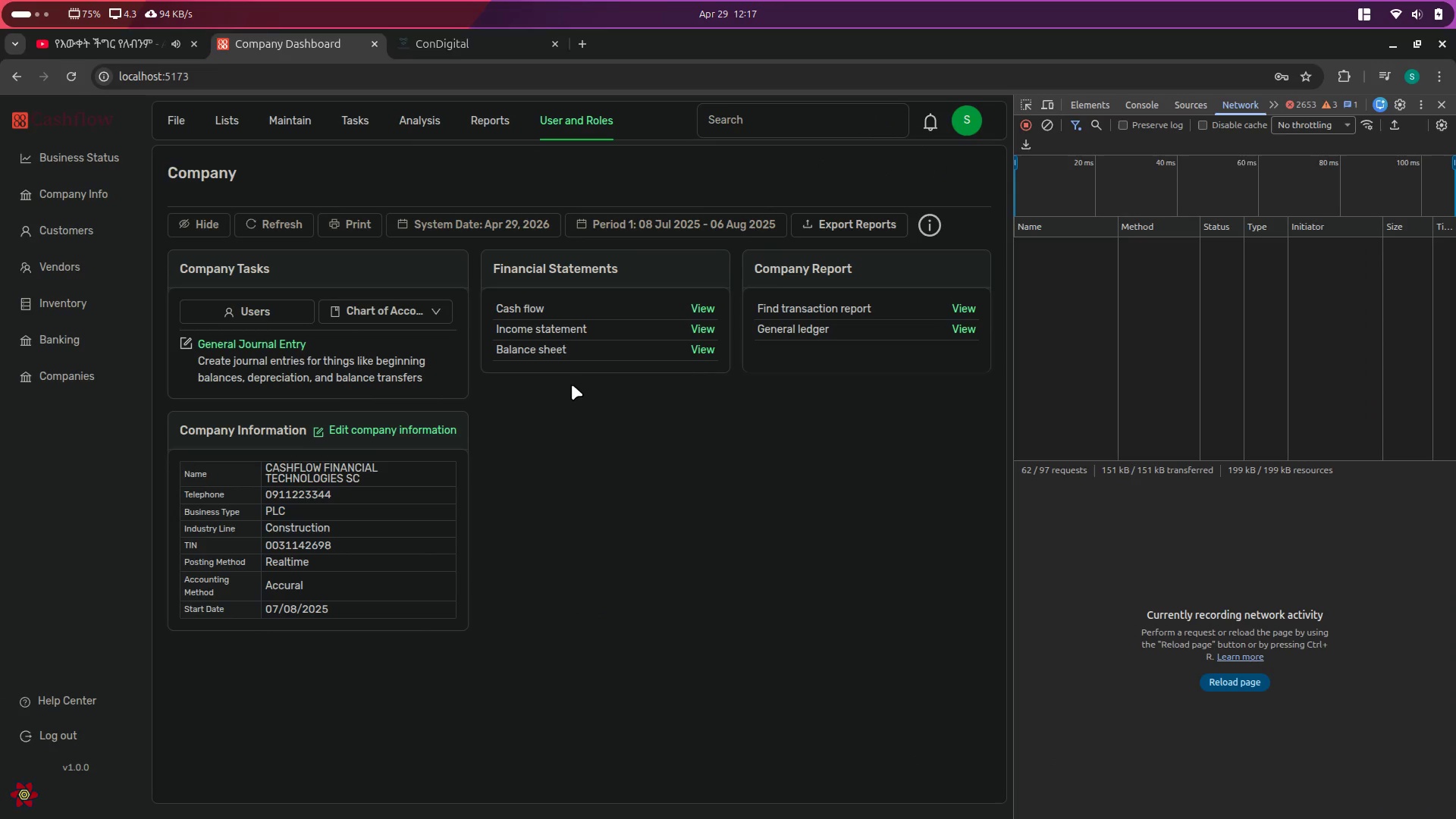 
key(Alt+Tab)
 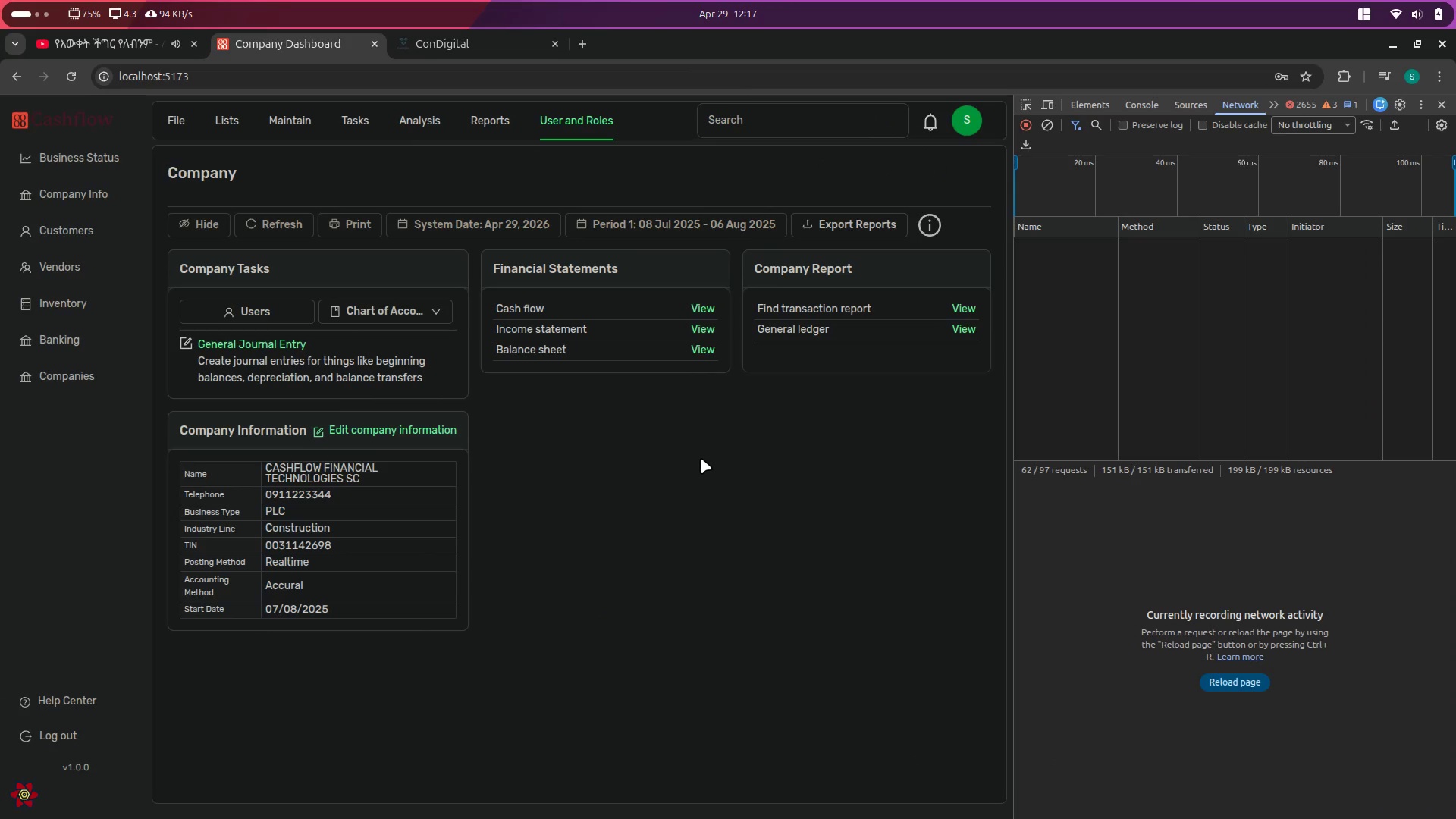 
key(Alt+AltLeft)
 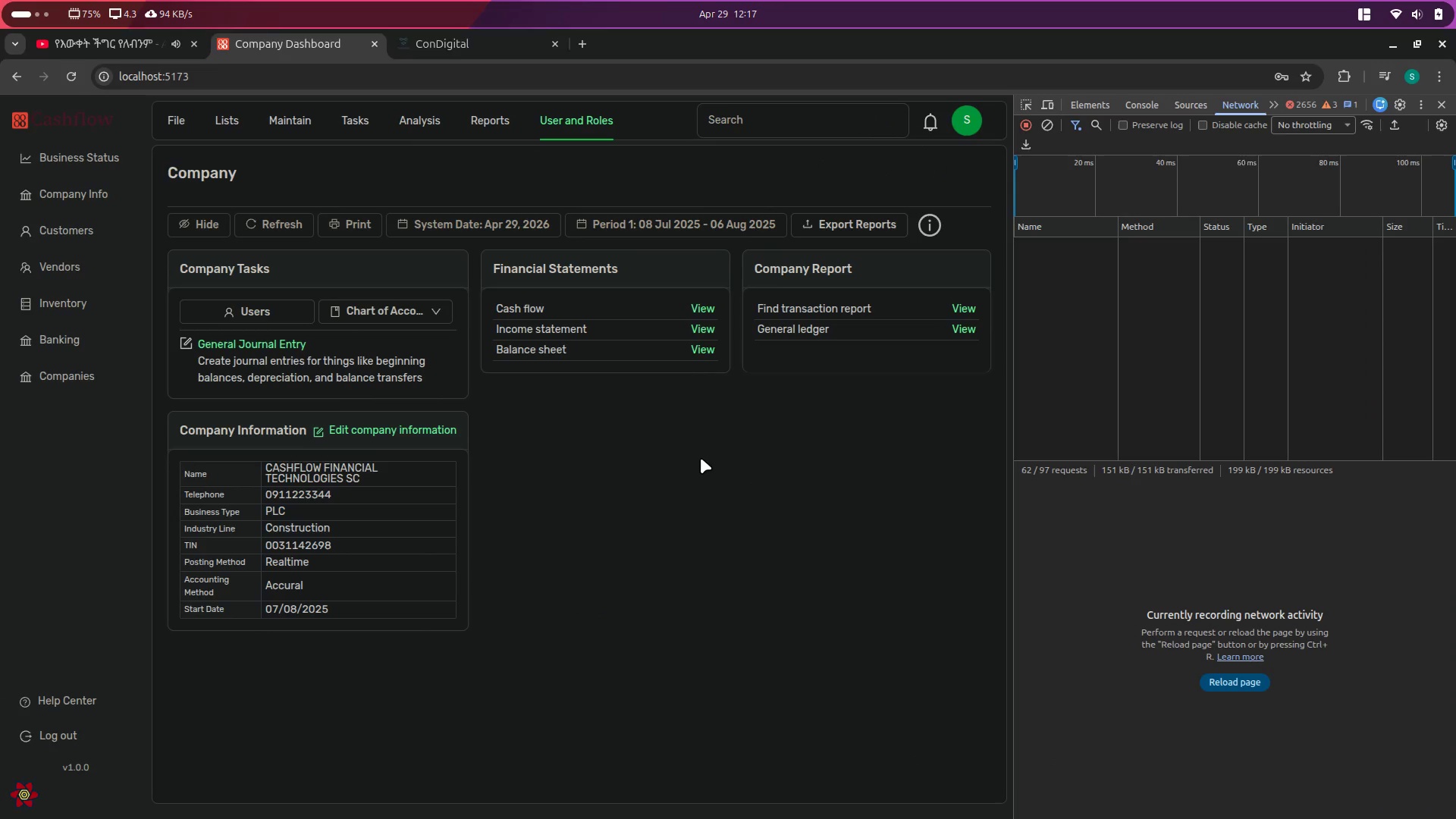 
key(Alt+Tab)
 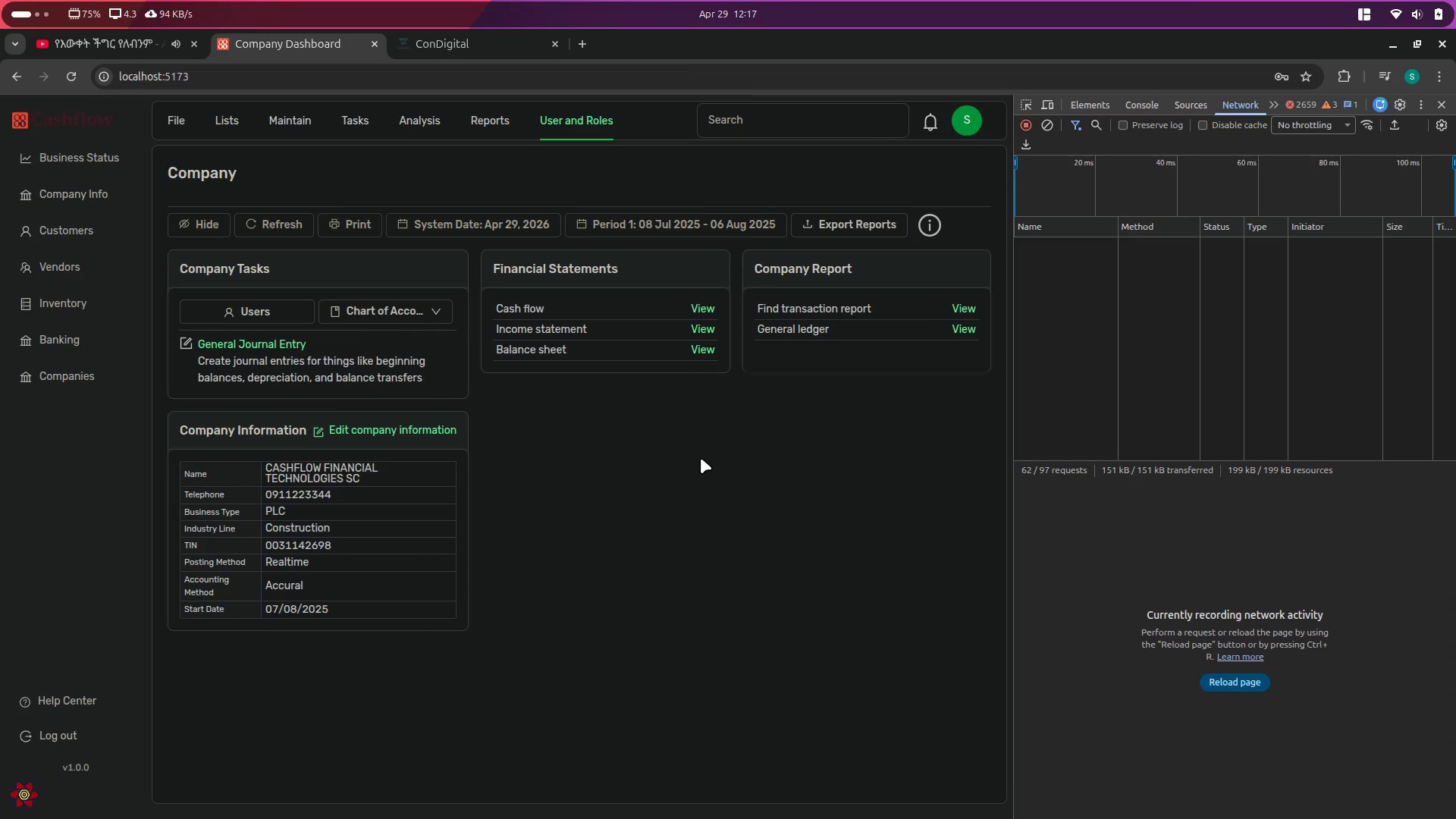 
hold_key(key=ControlLeft, duration=0.6)
 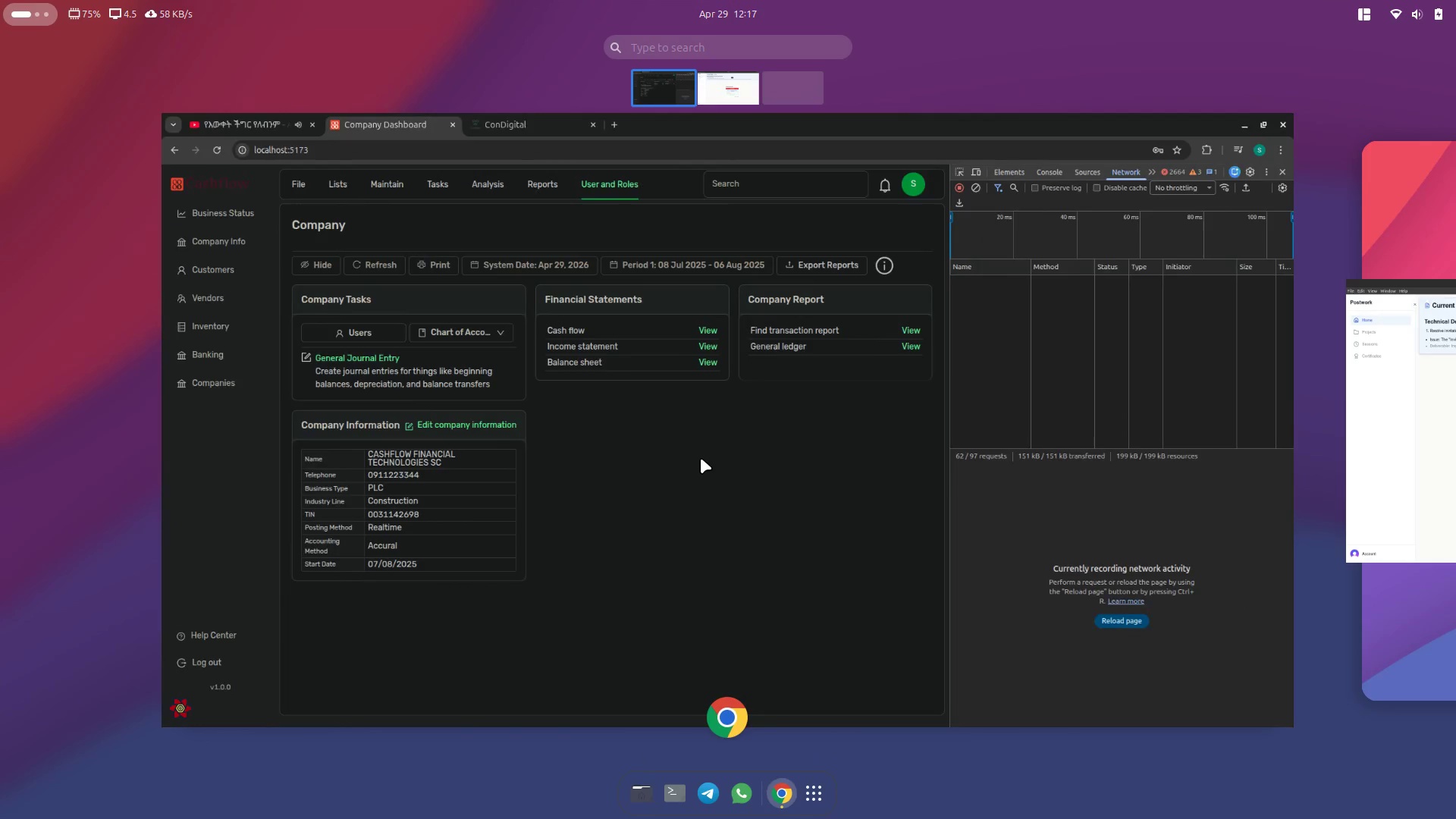 
hold_key(key=AltLeft, duration=0.56)
 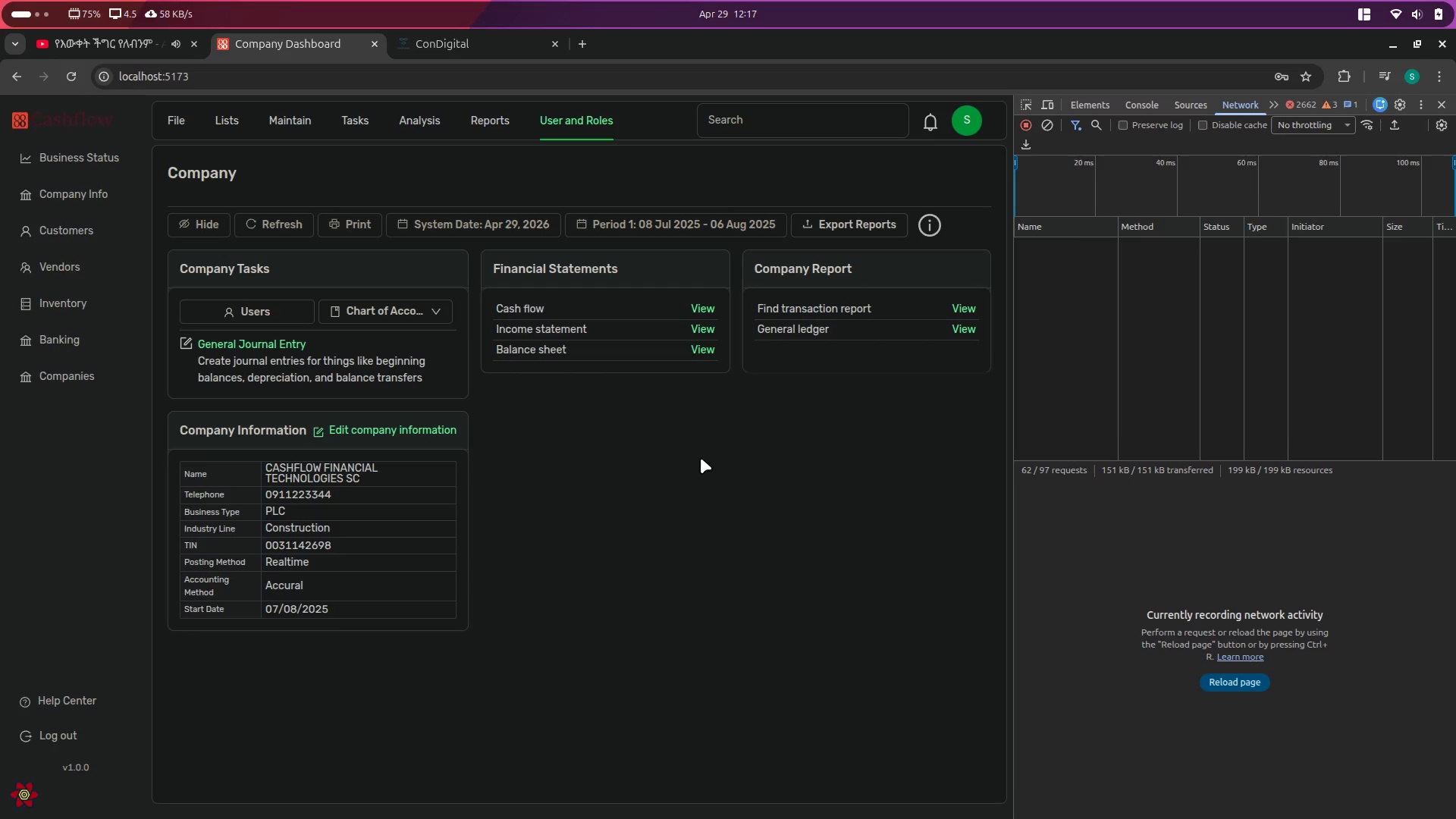 
key(Meta+MetaLeft)
 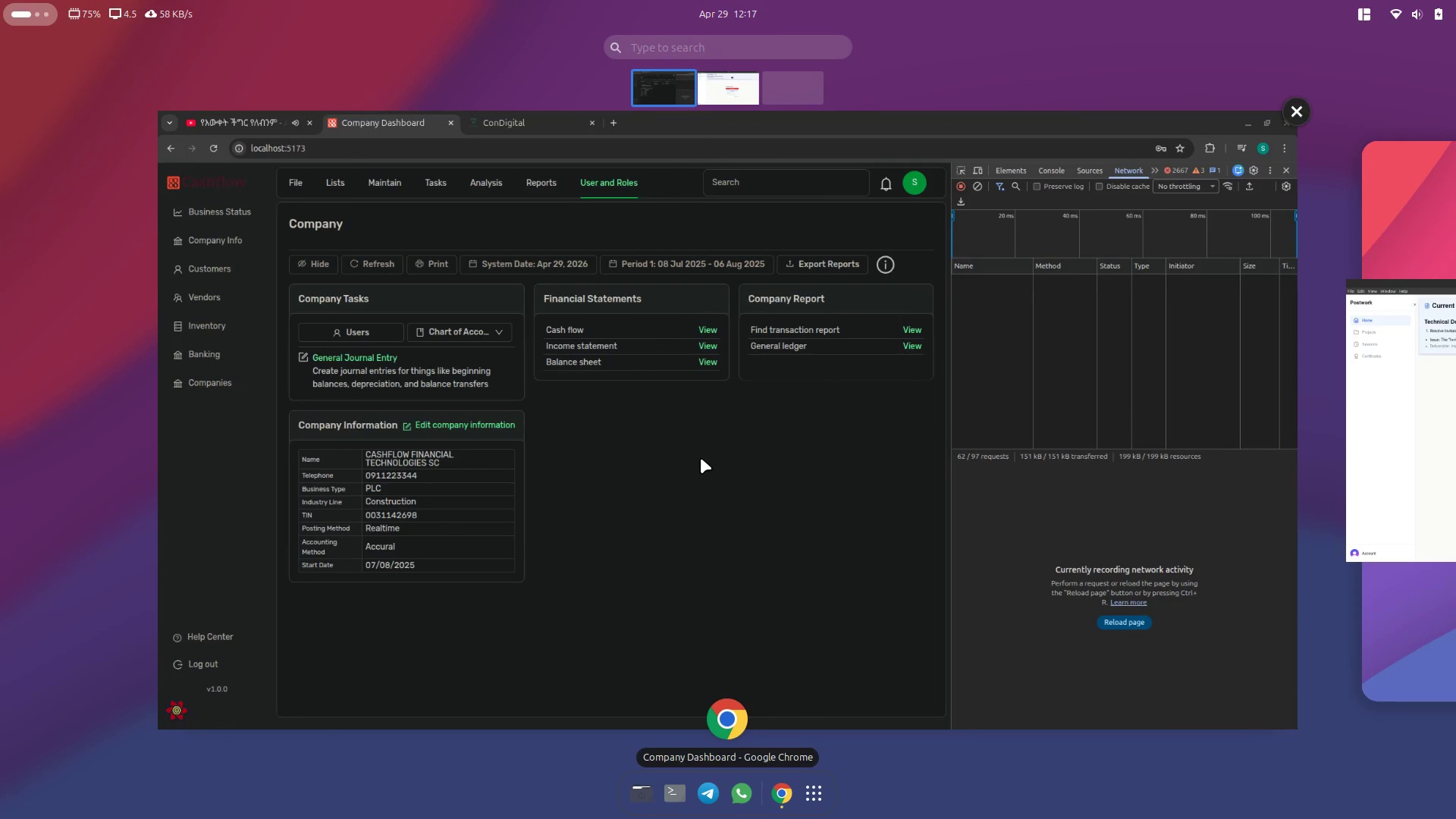 
scroll: coordinate [701, 458], scroll_direction: down, amount: 20.0
 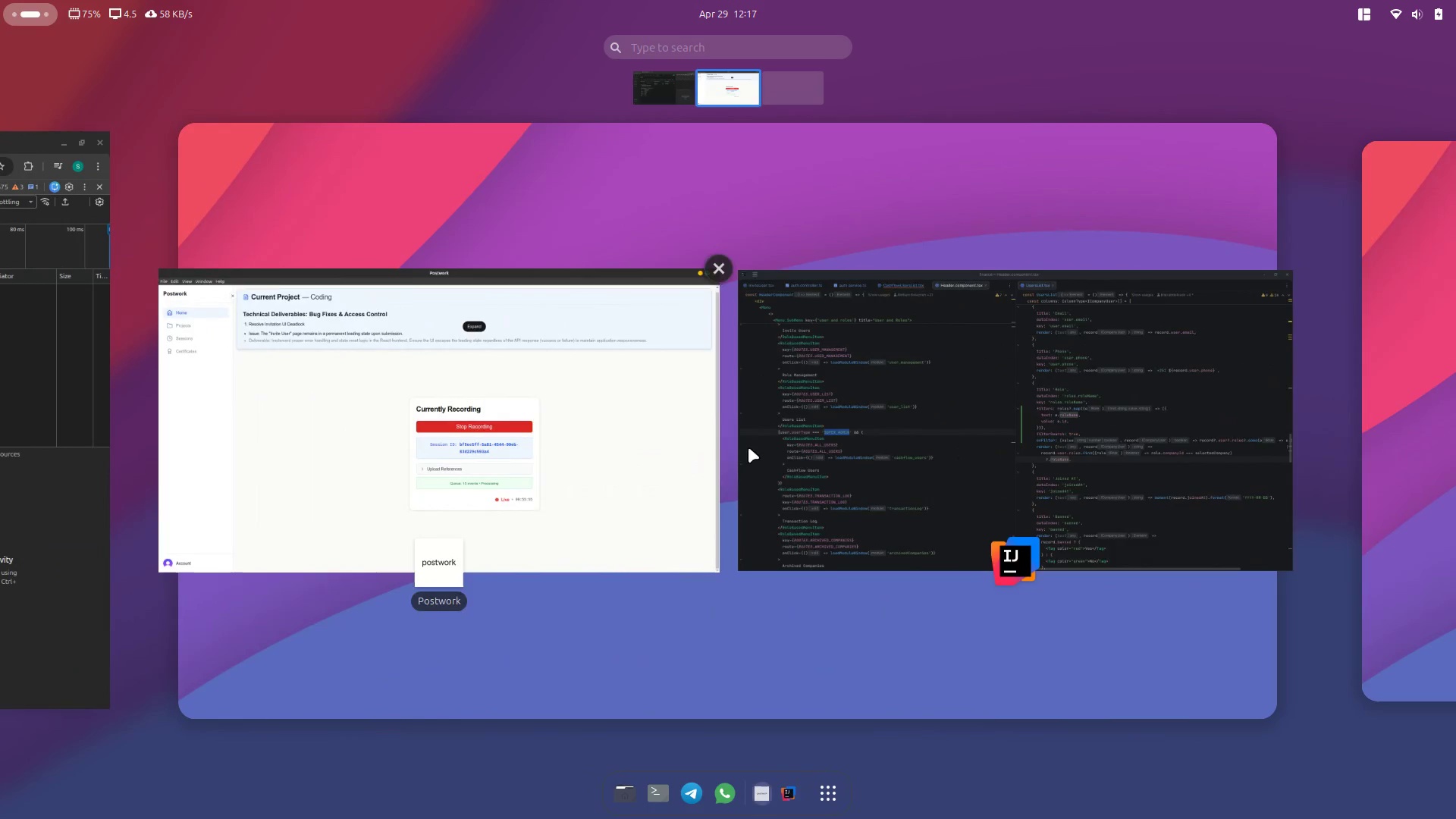 
left_click([1031, 408])
 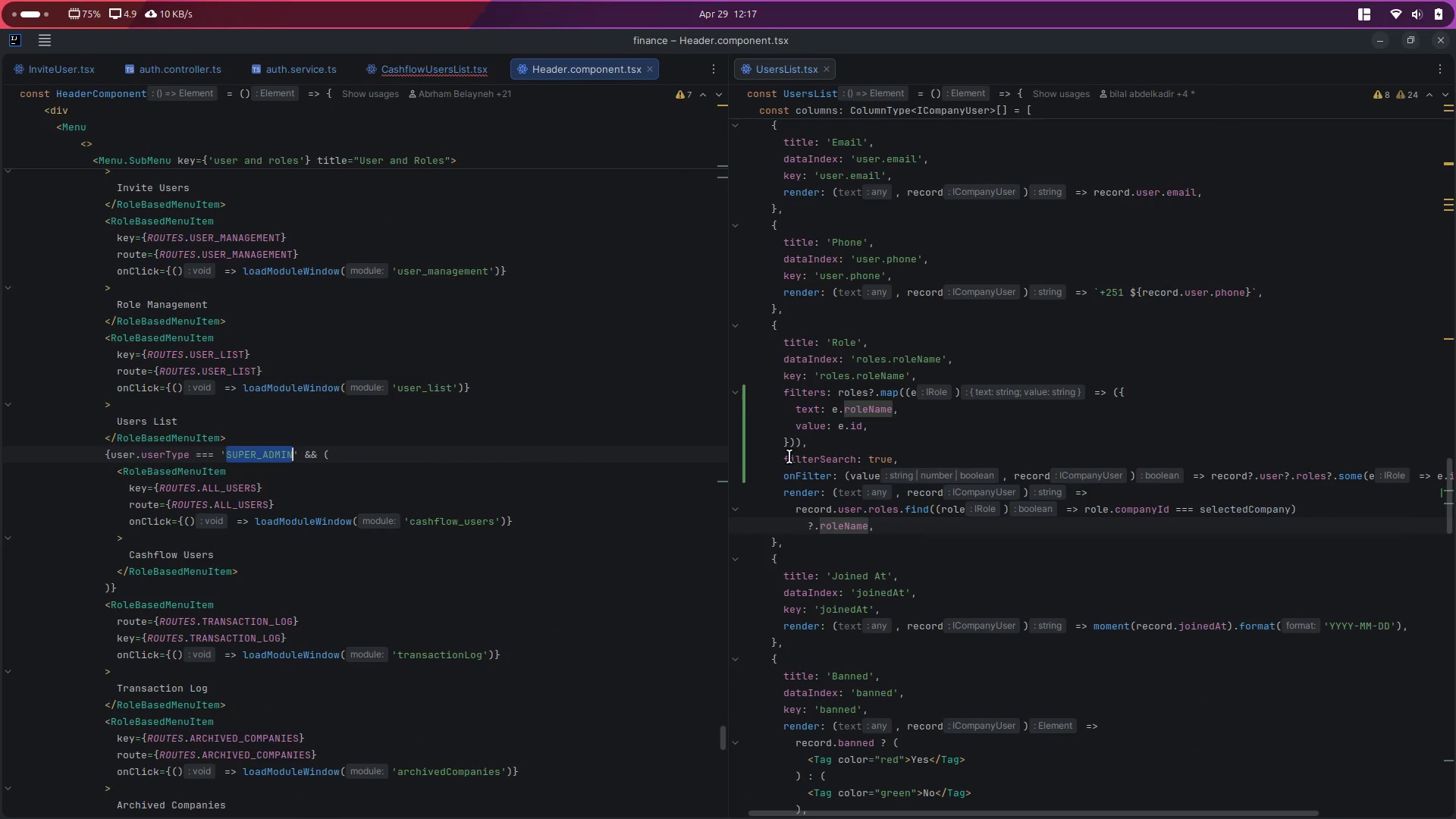 
scroll: coordinate [619, 407], scroll_direction: up, amount: 9.0
 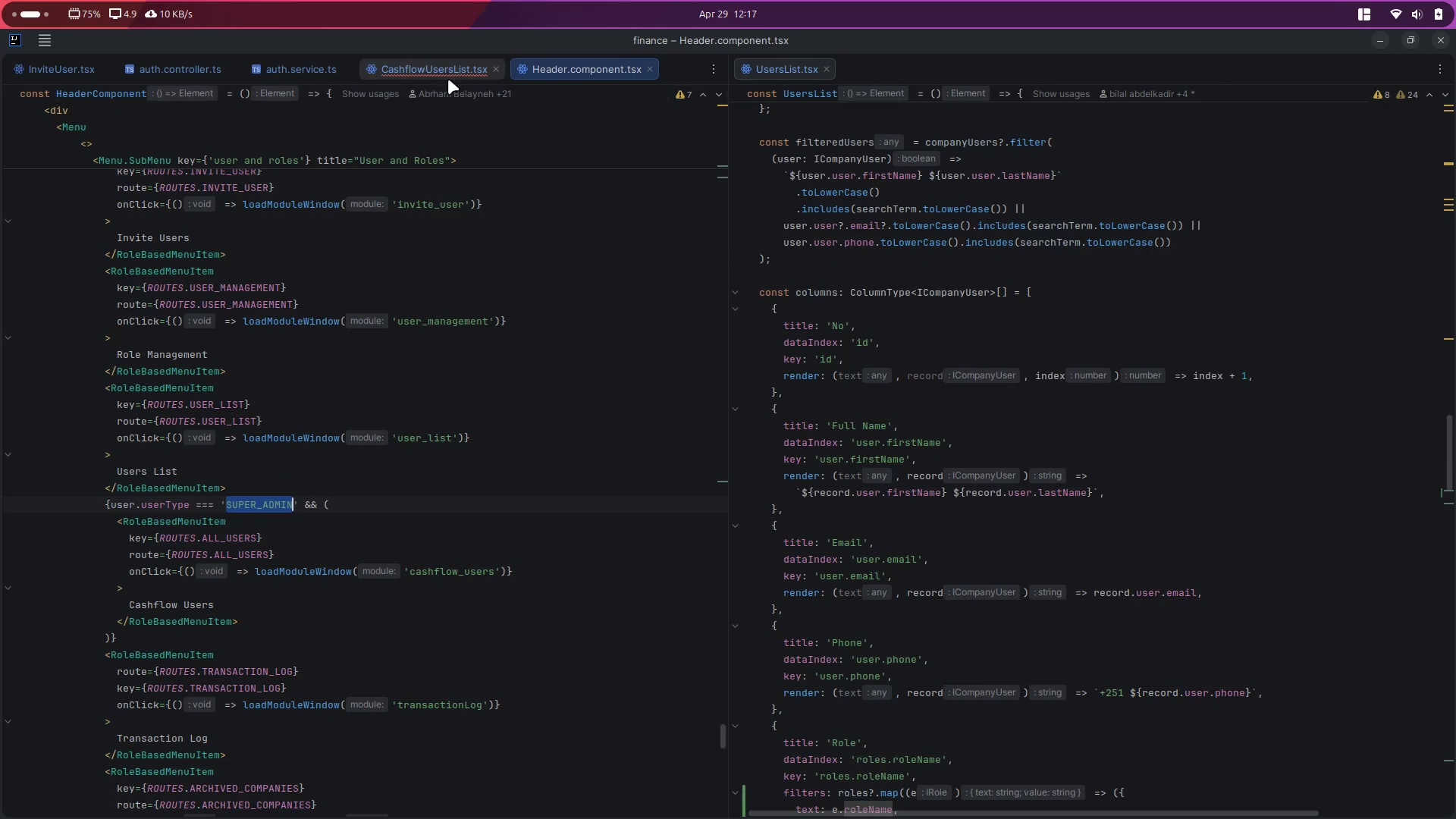 
left_click([442, 63])
 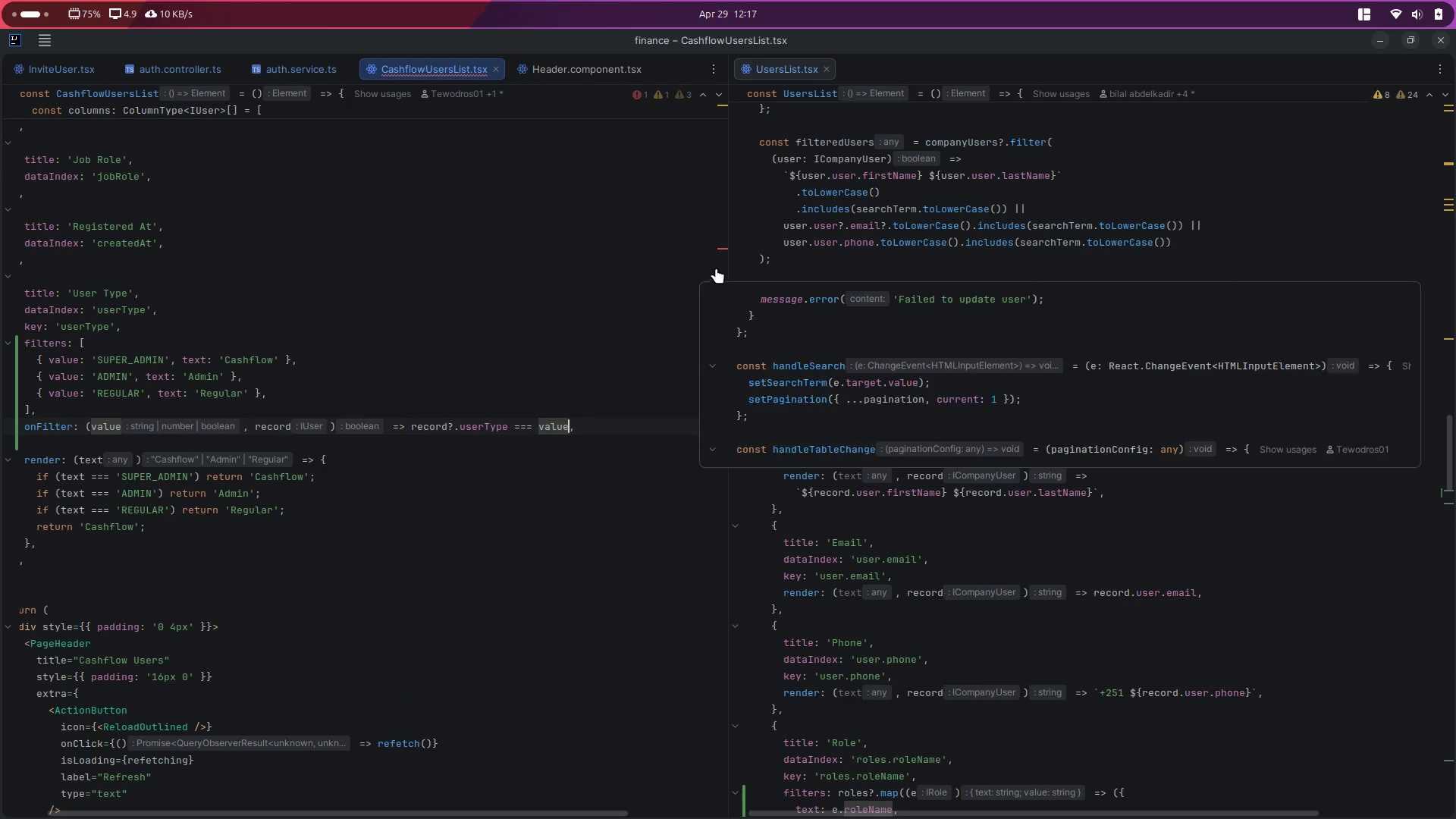 
left_click([725, 246])
 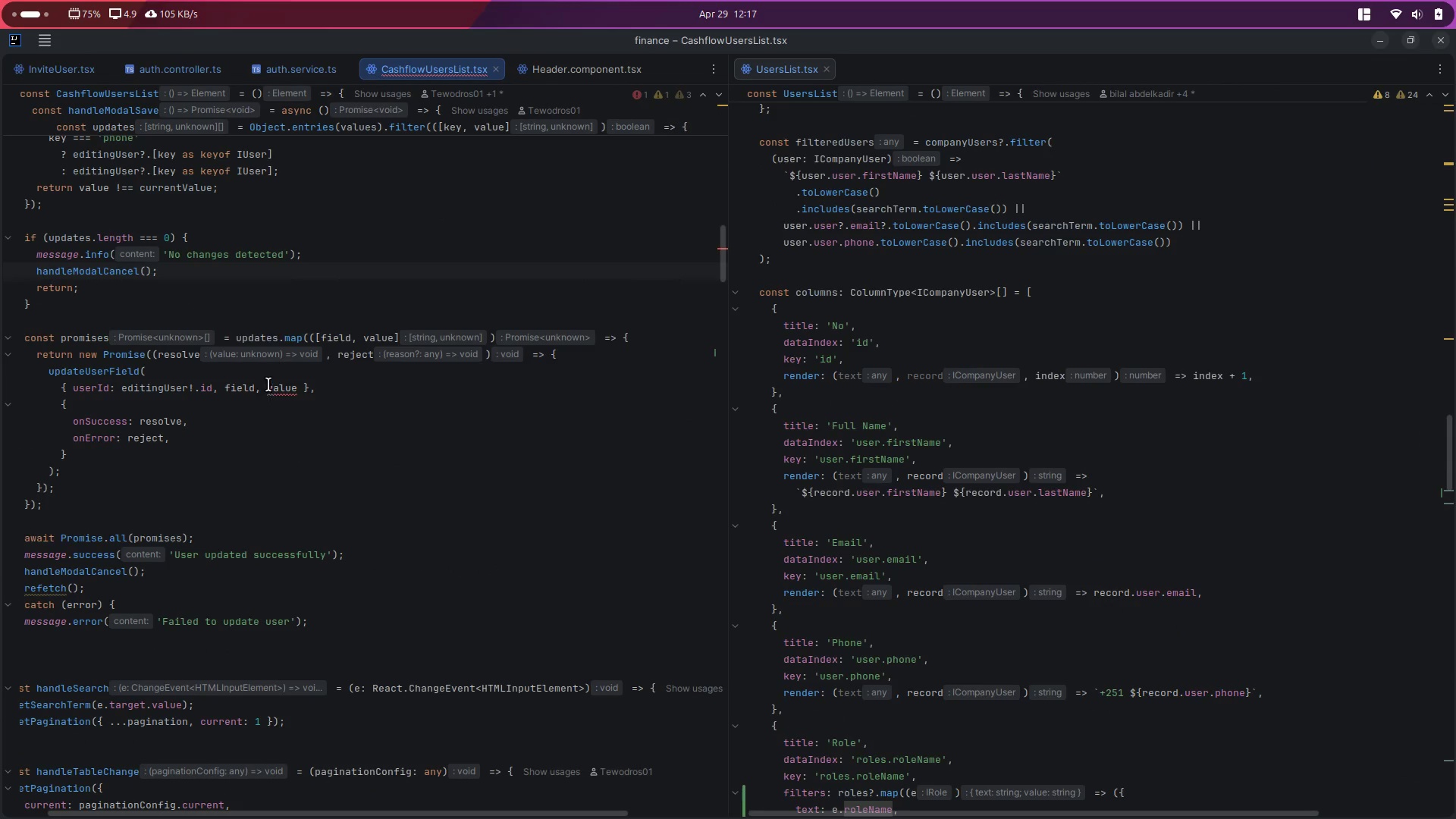 
double_click([247, 388])
 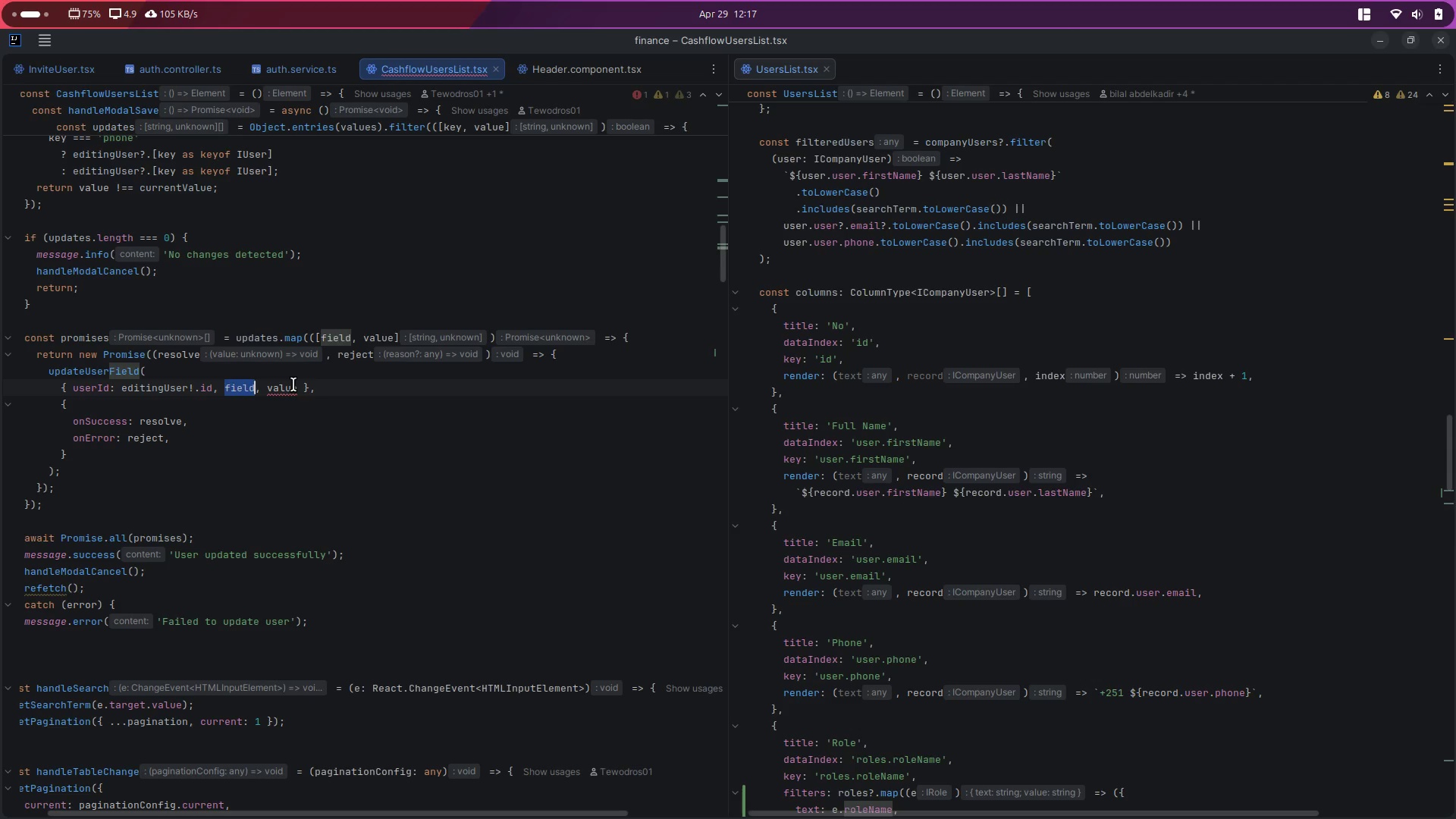 
double_click([293, 384])
 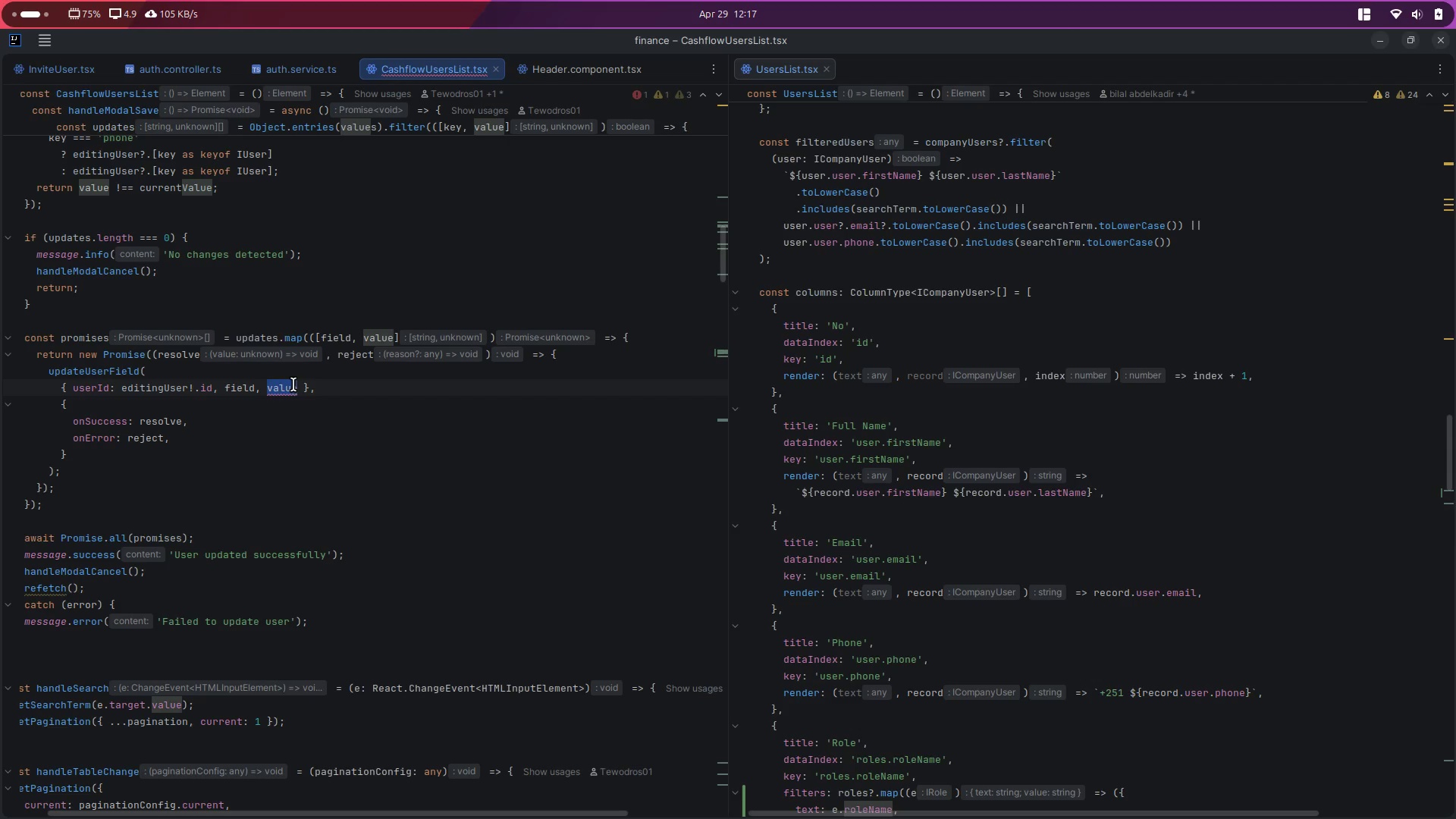 
key(Backspace)
 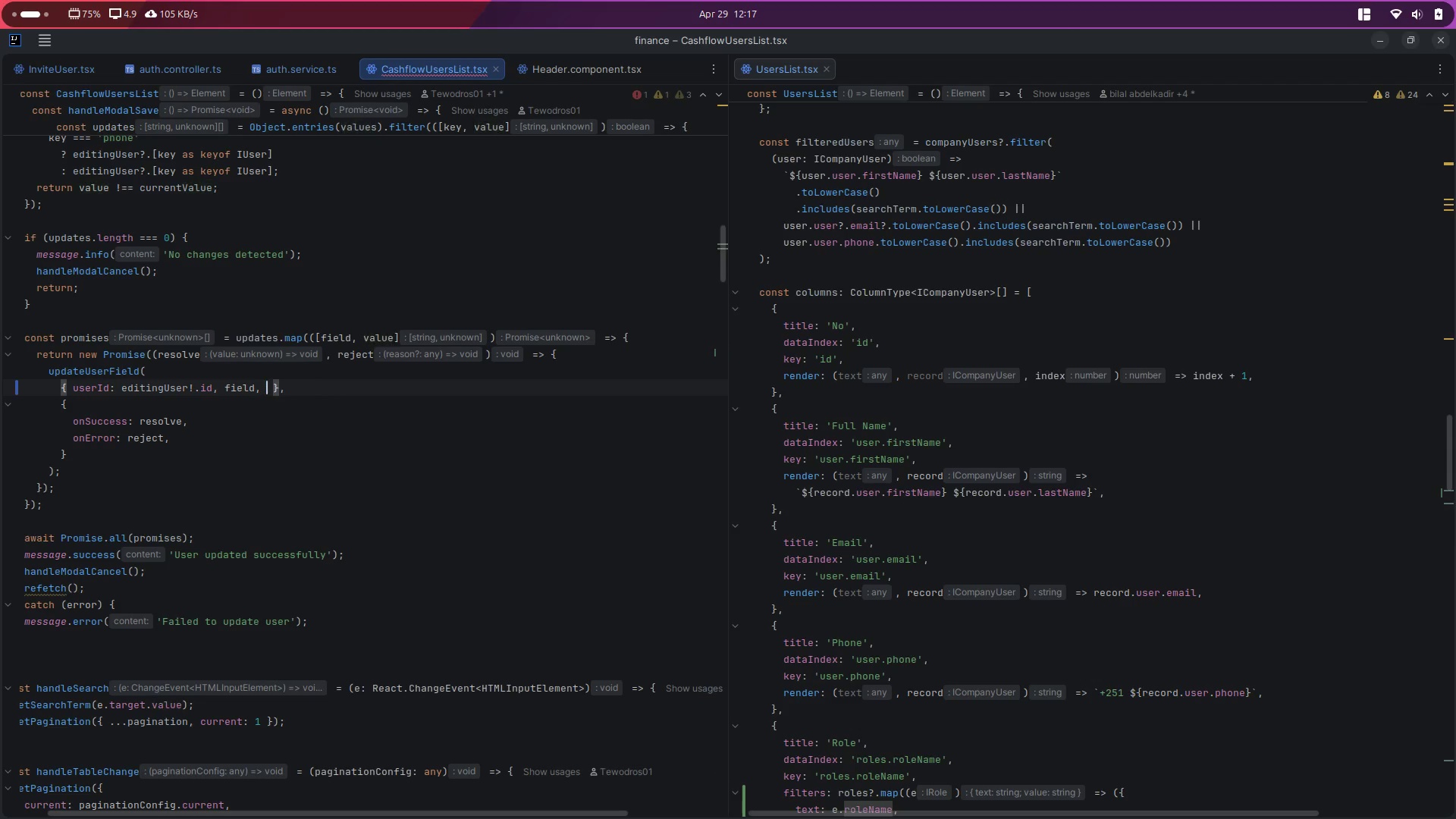 
key(Backspace)
 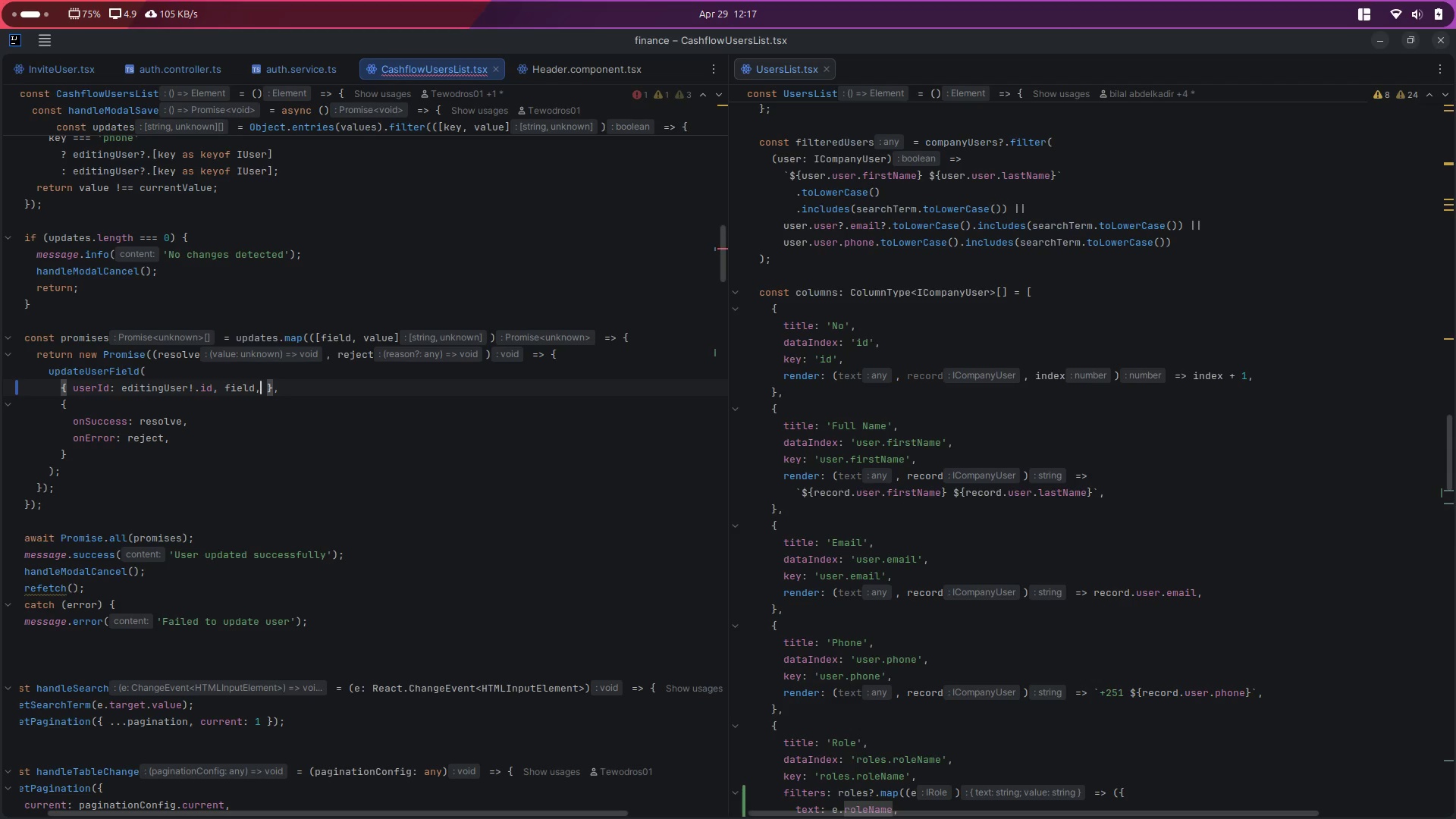 
key(Control+Space)
 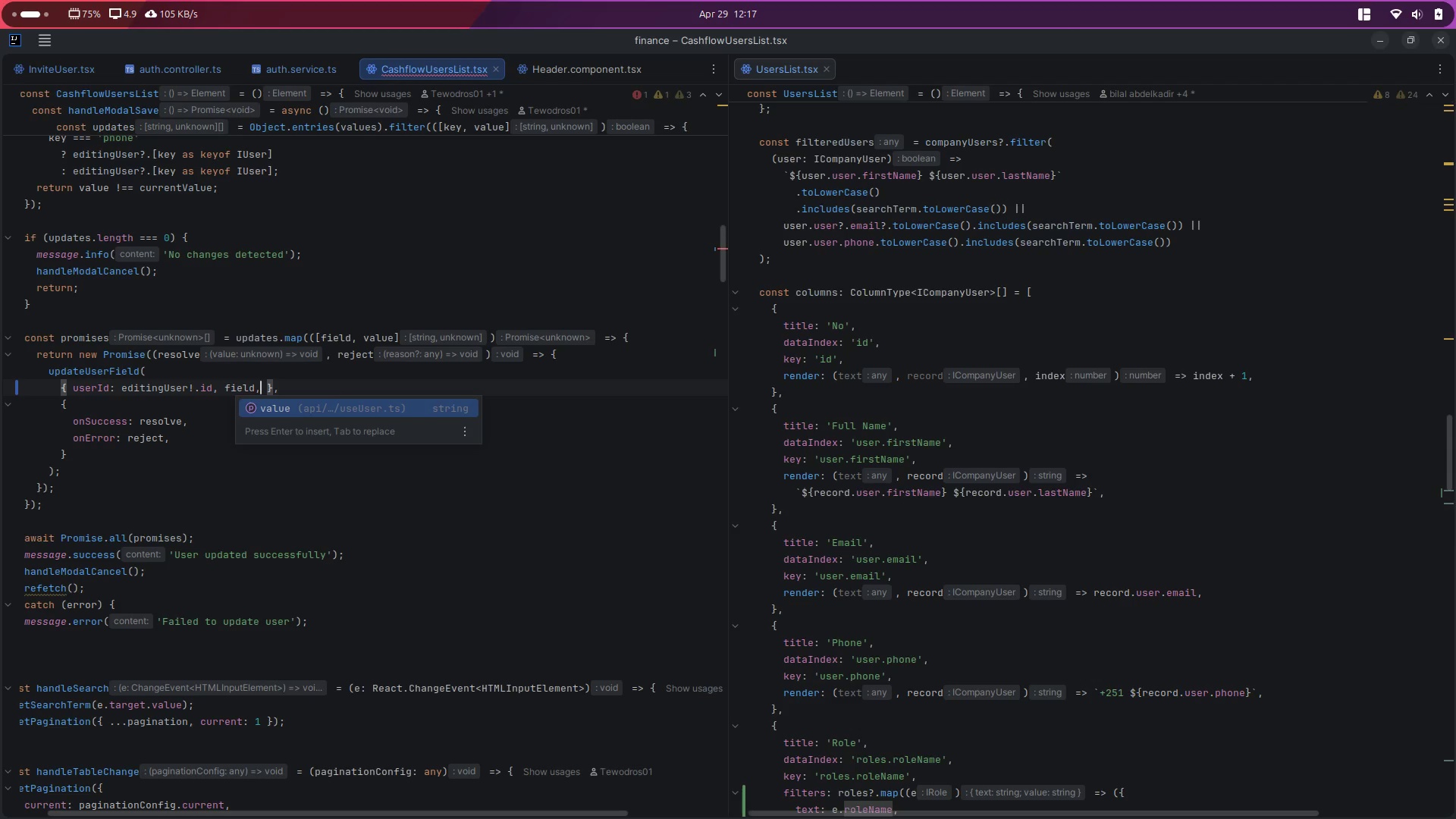 
key(Backspace)
key(Backspace)
key(Backspace)
type(ld, va)
 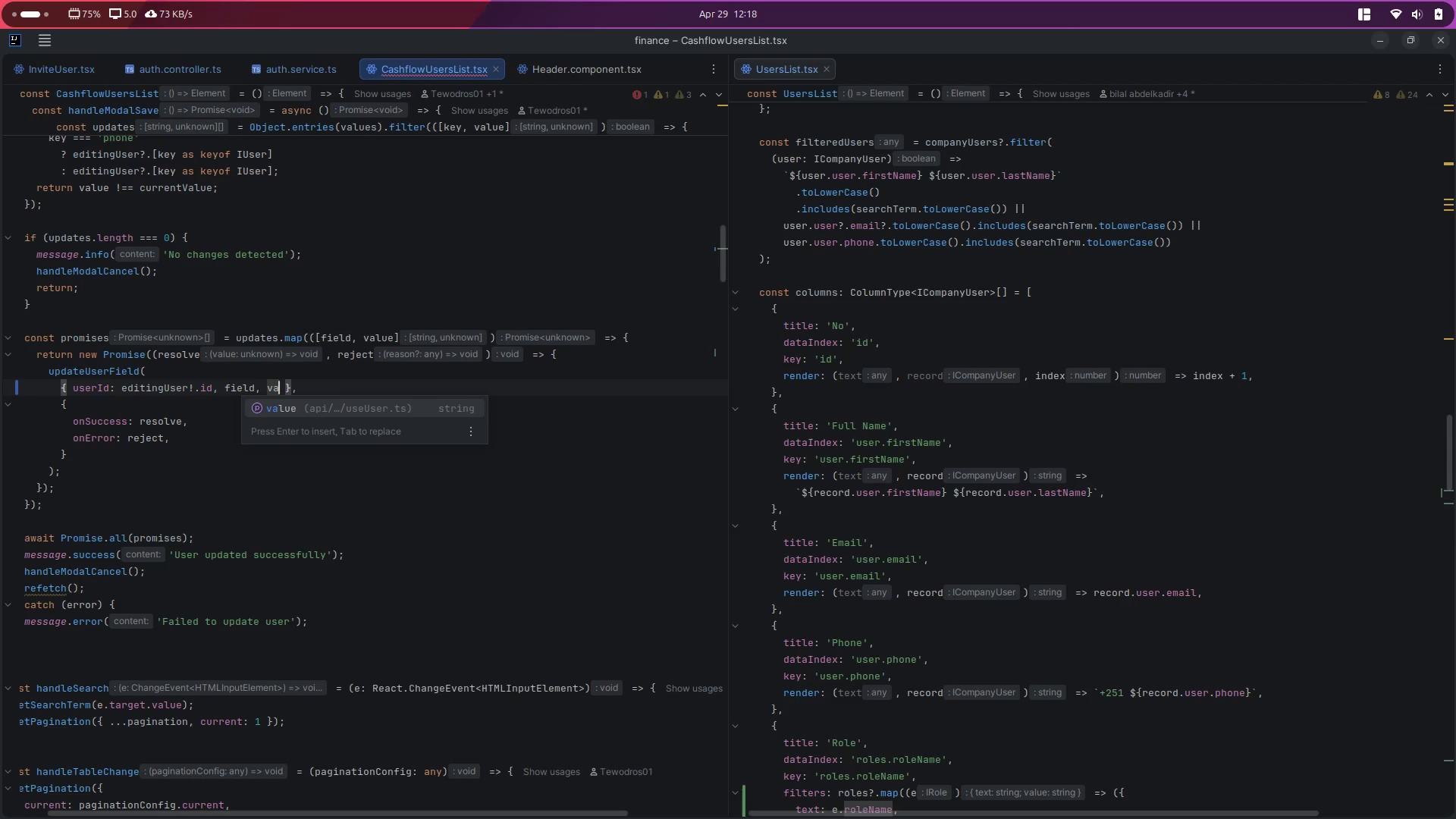 
key(Enter)
 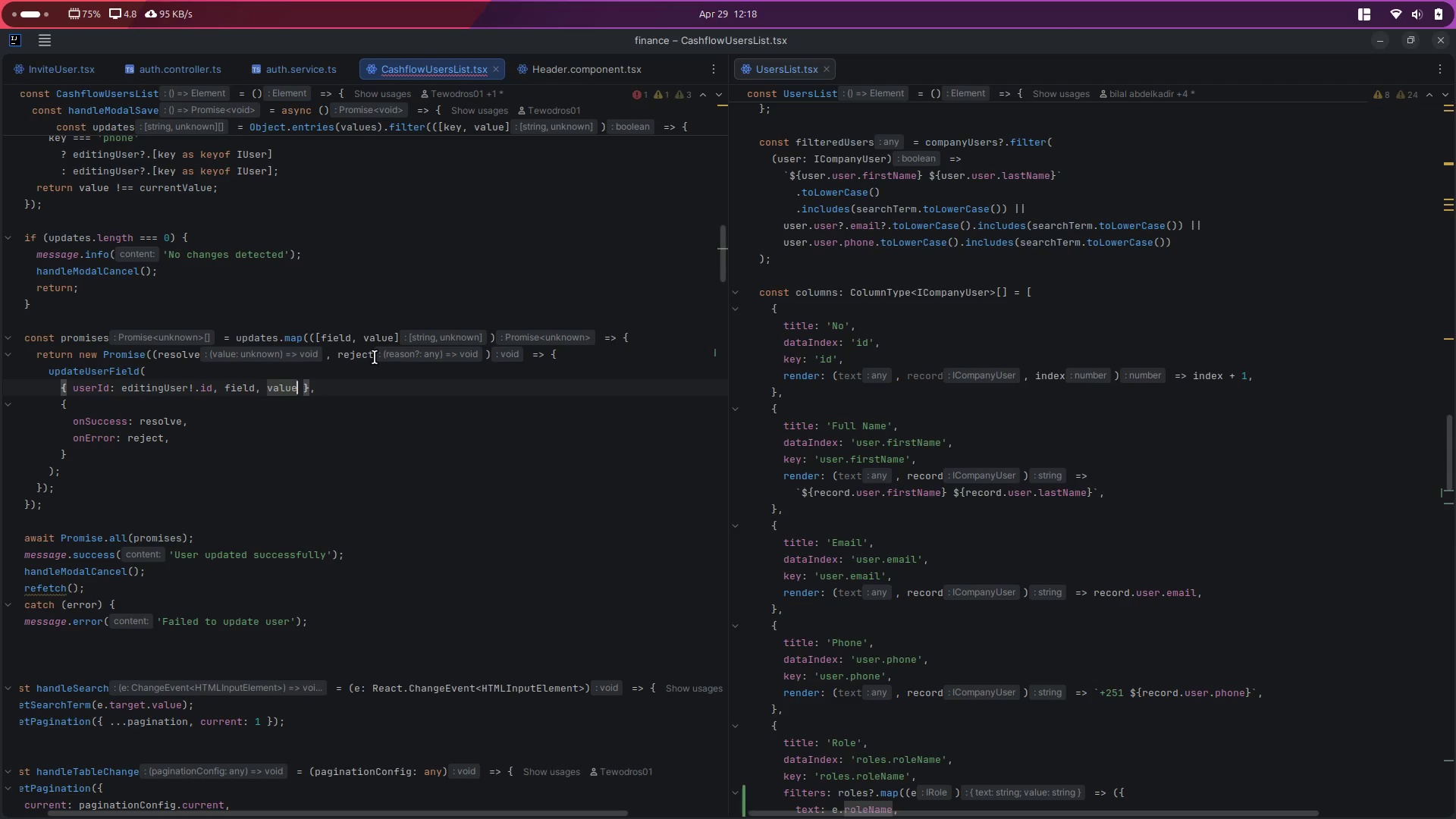 
left_click([463, 459])
 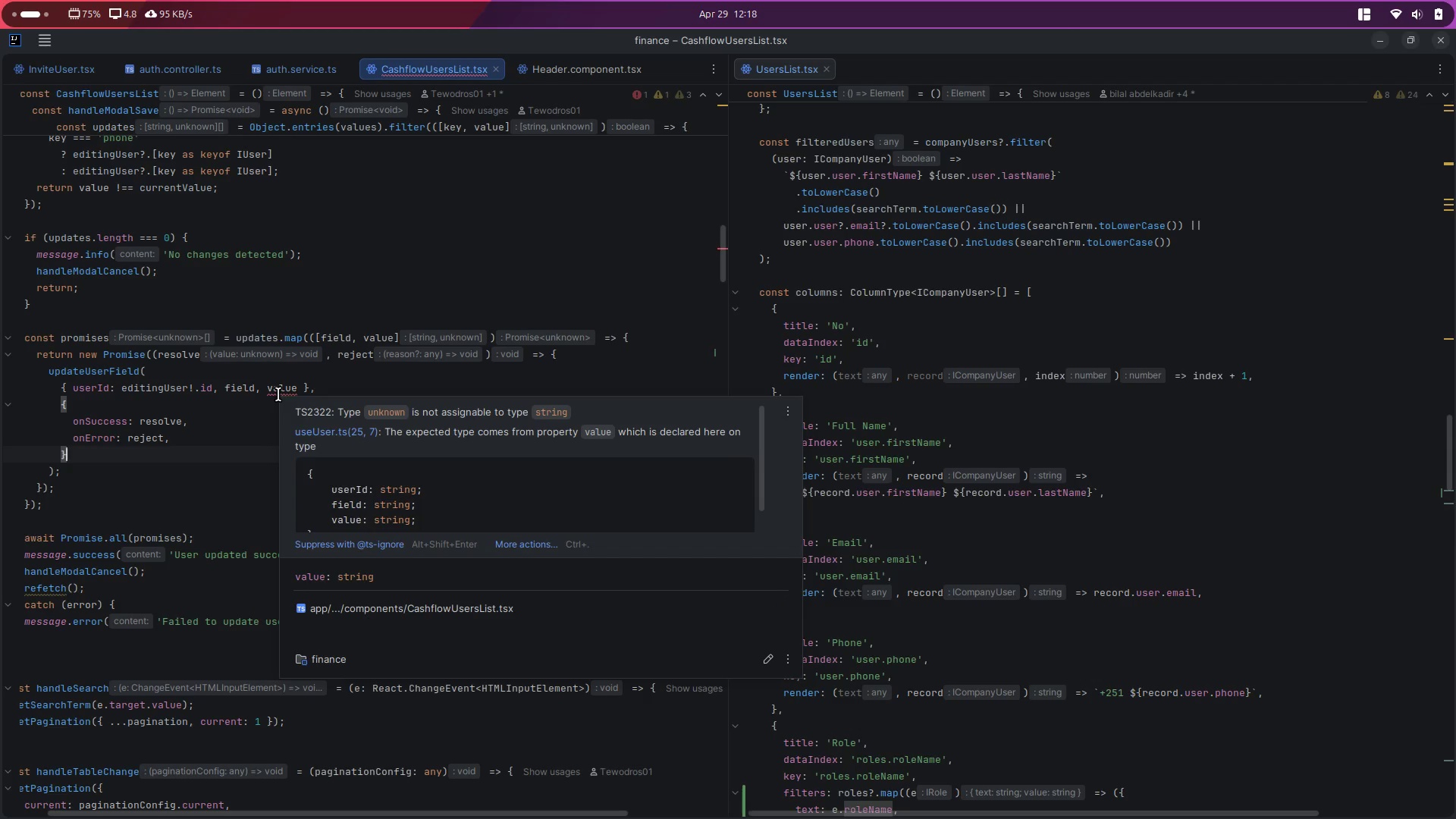 
double_click([278, 394])
 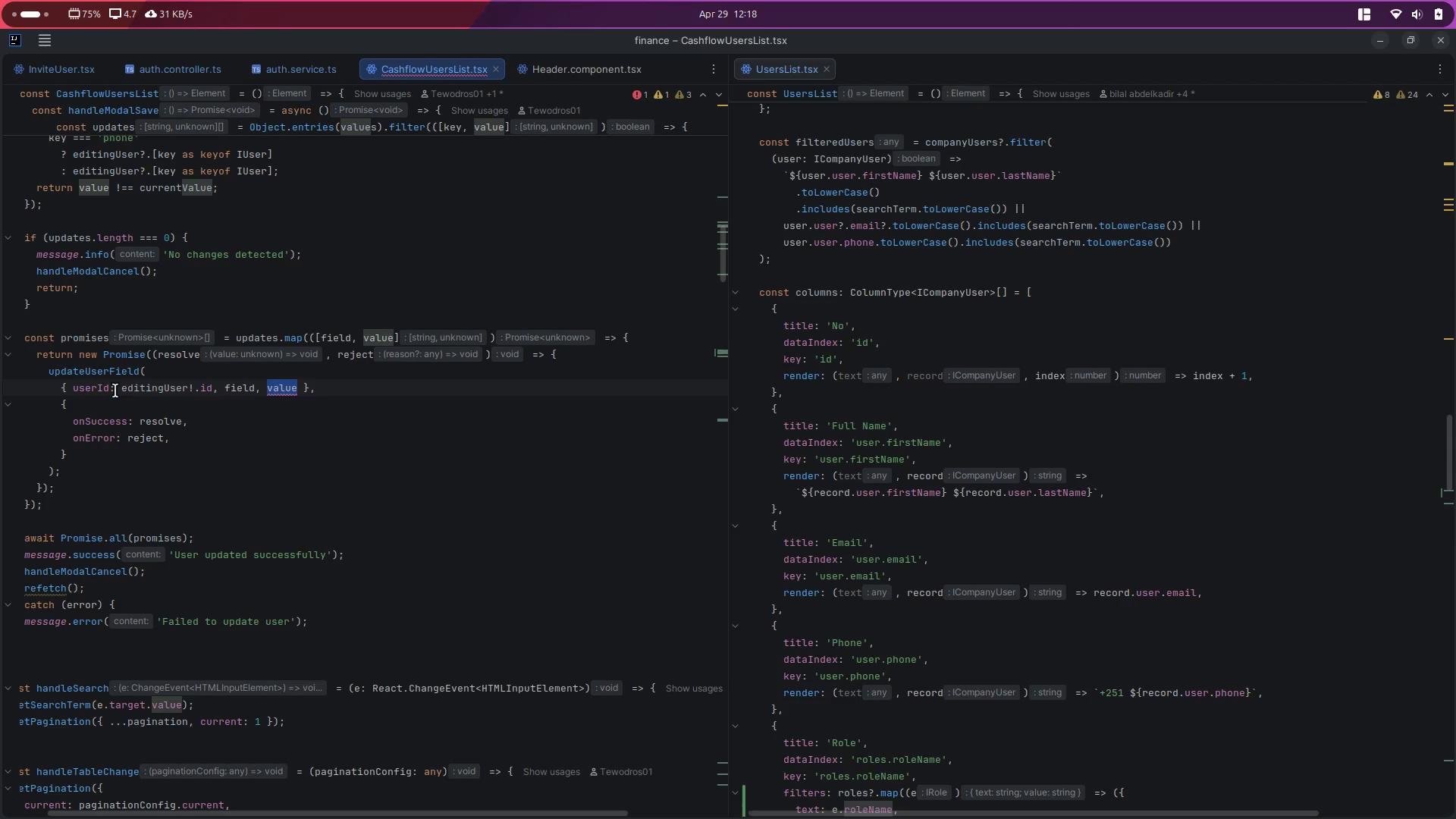 
double_click([101, 379])
 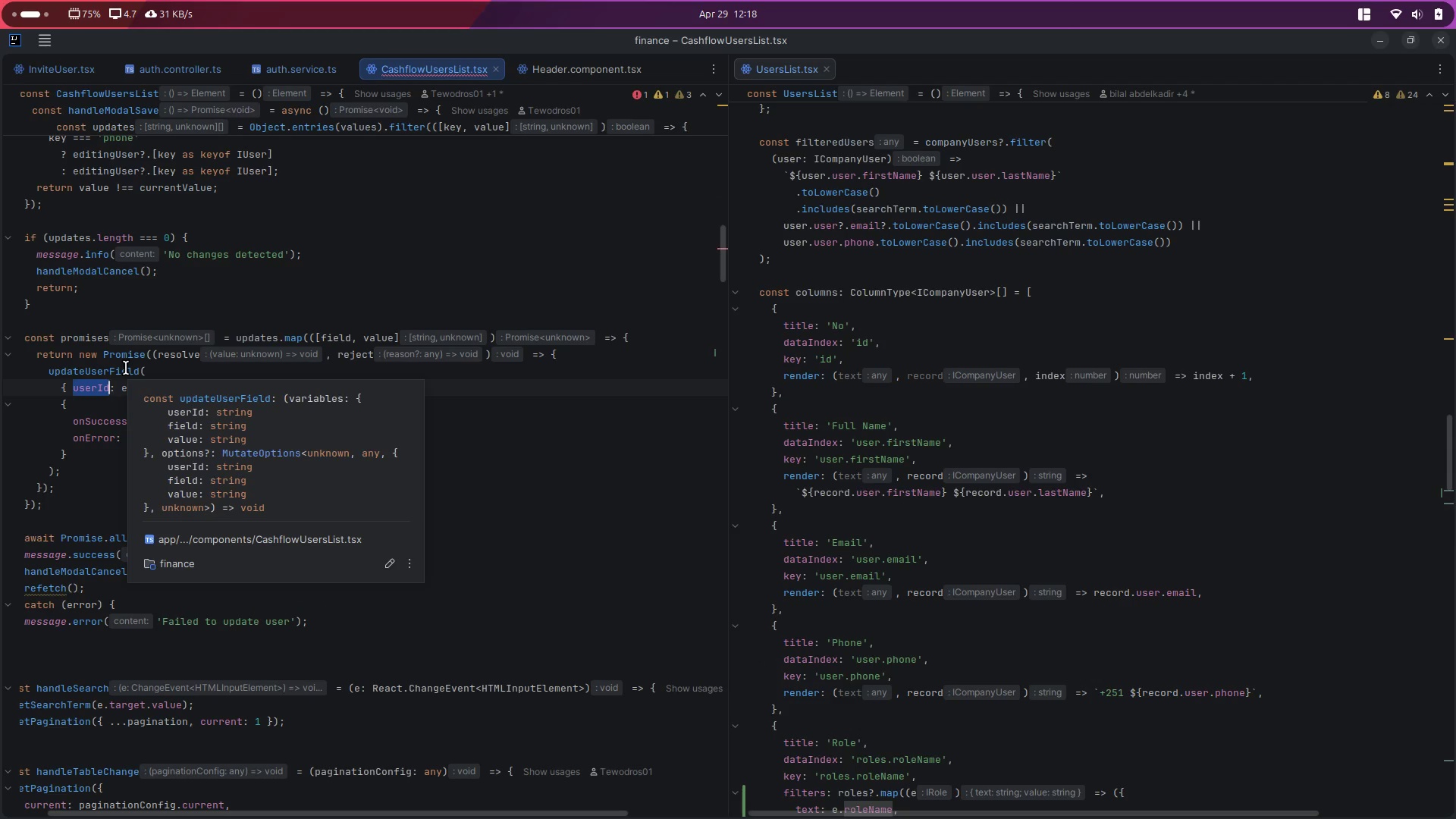 
left_click([126, 368])
 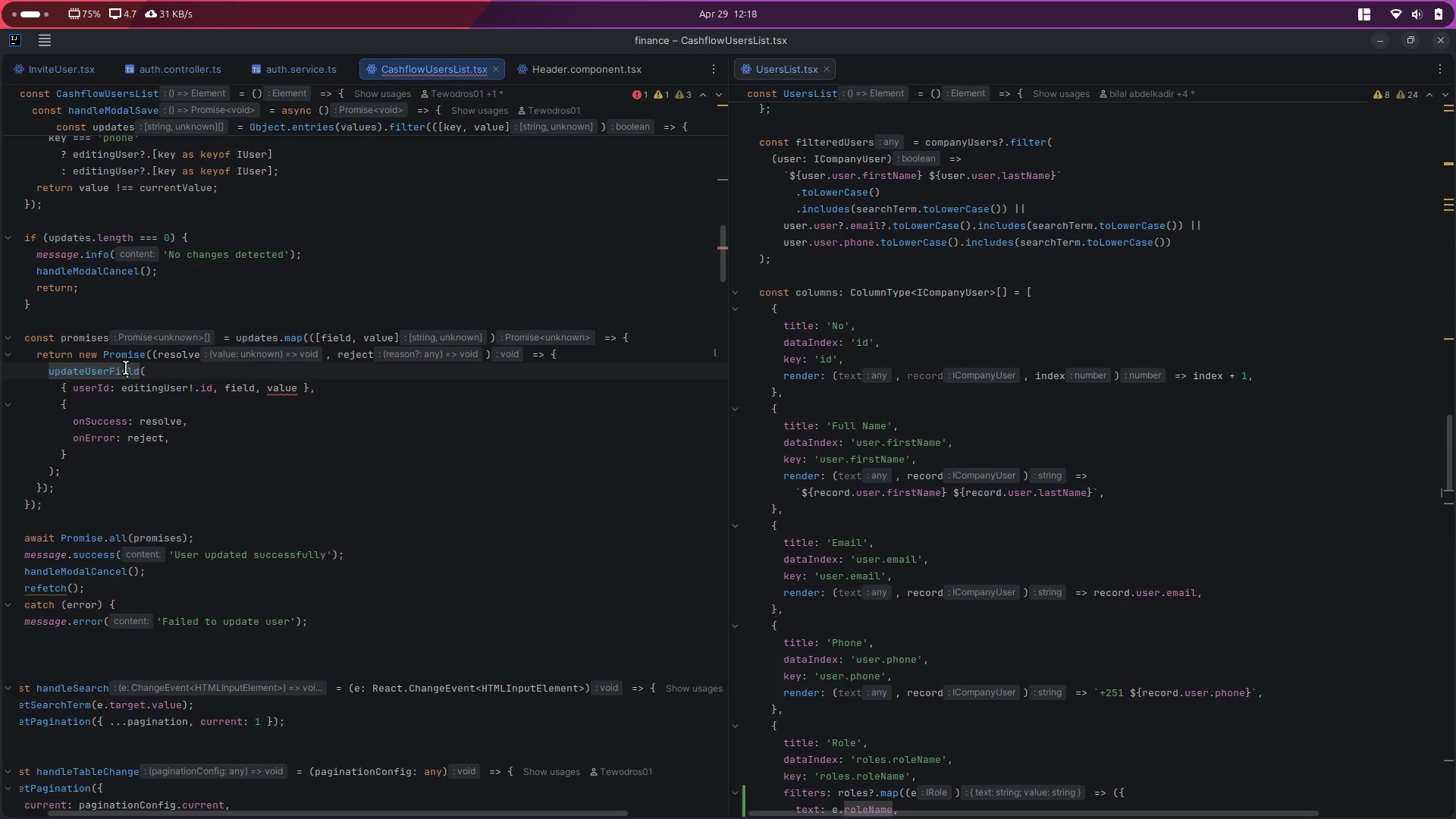 
left_click([126, 368])
 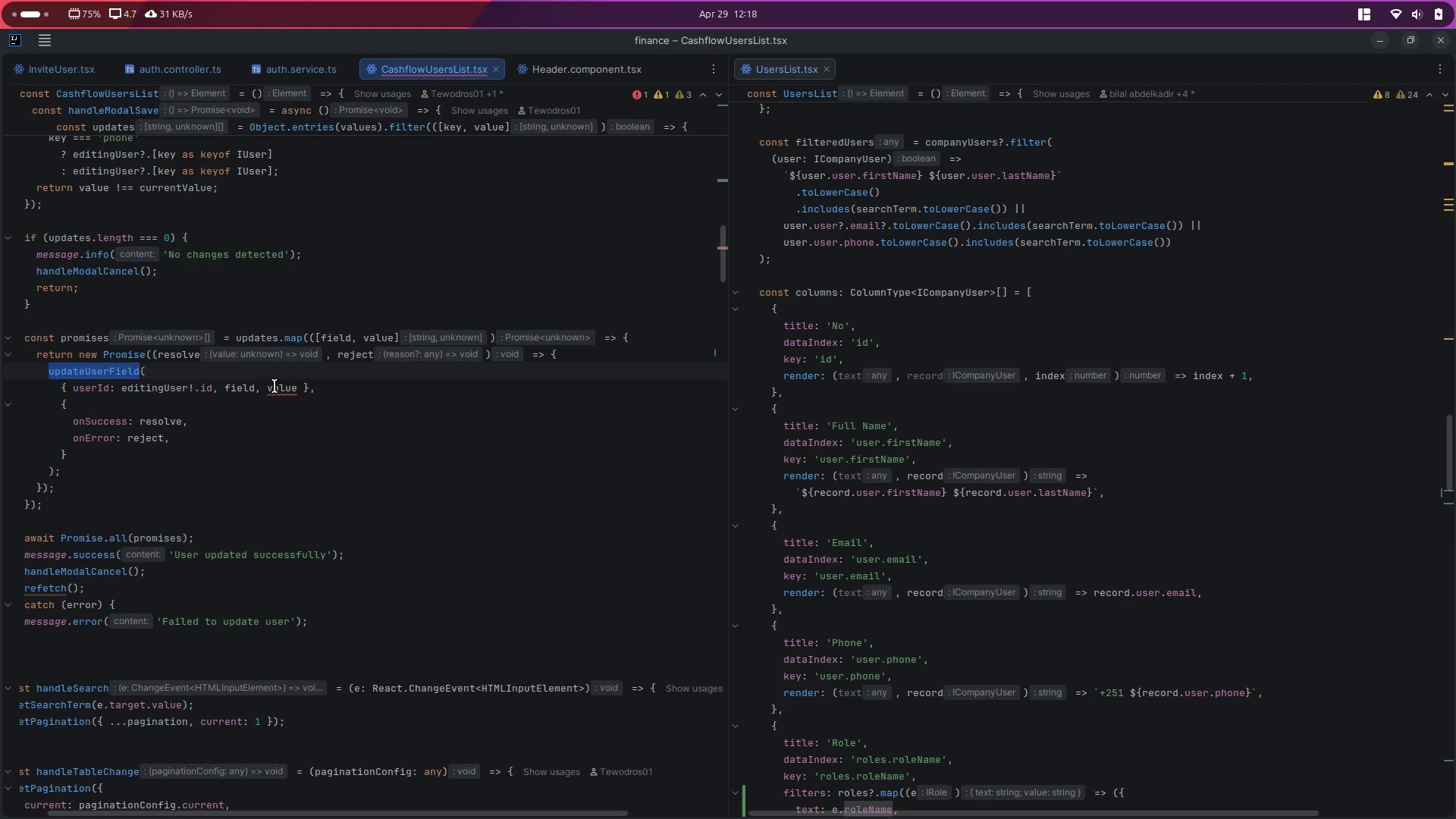 
double_click([275, 386])
 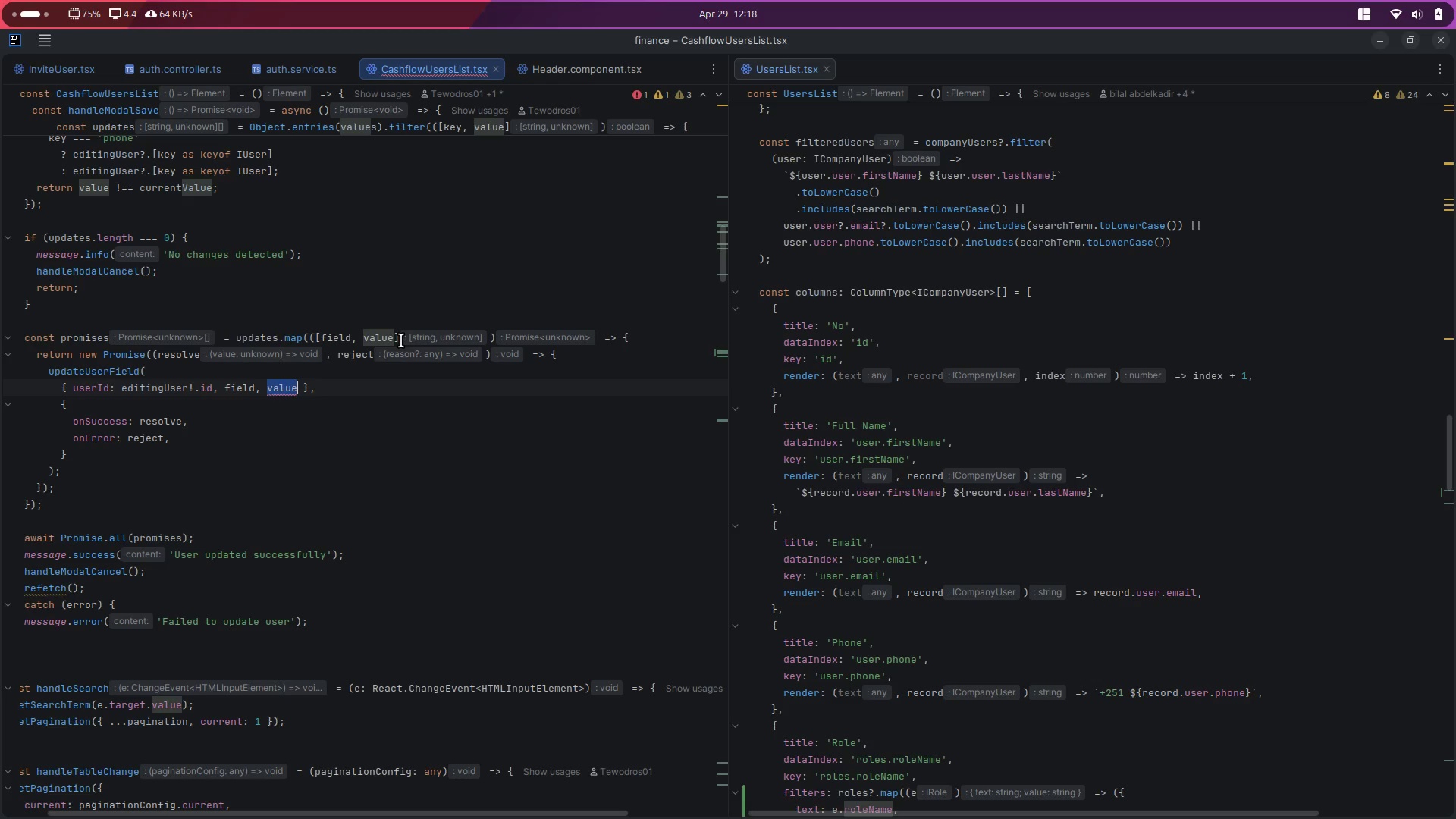 
left_click([382, 341])
 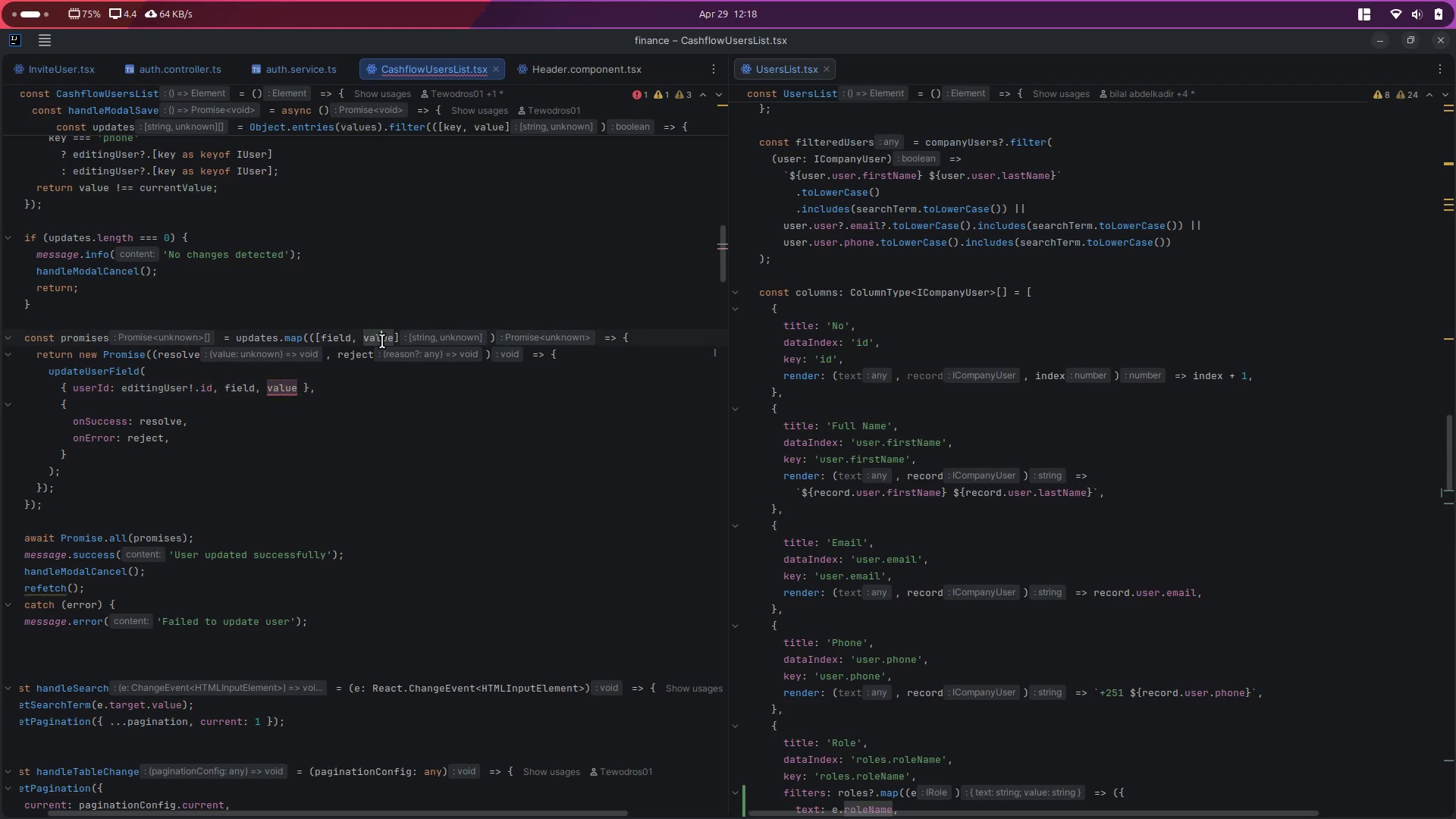 
left_click([382, 341])
 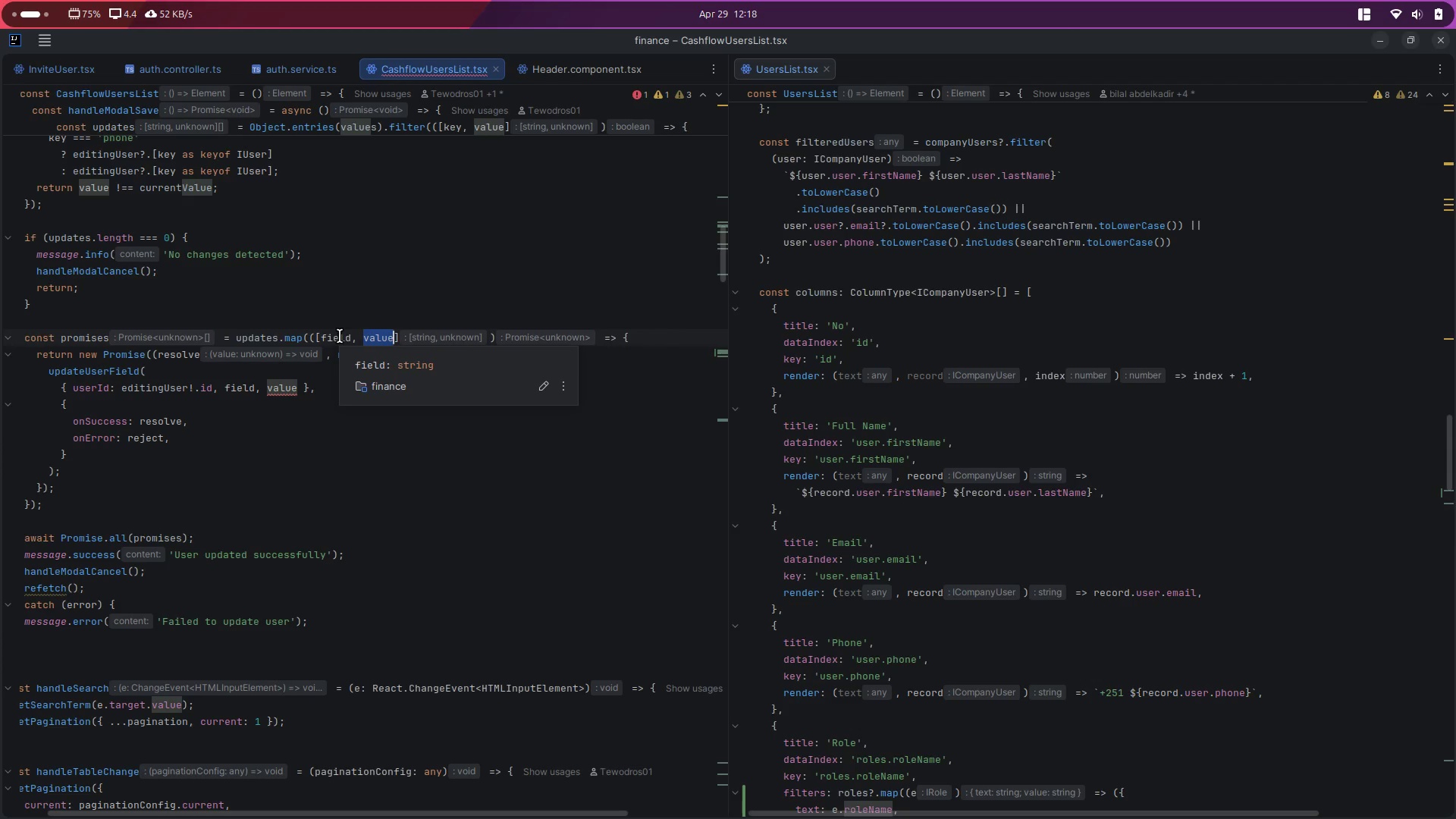 
double_click([330, 335])
 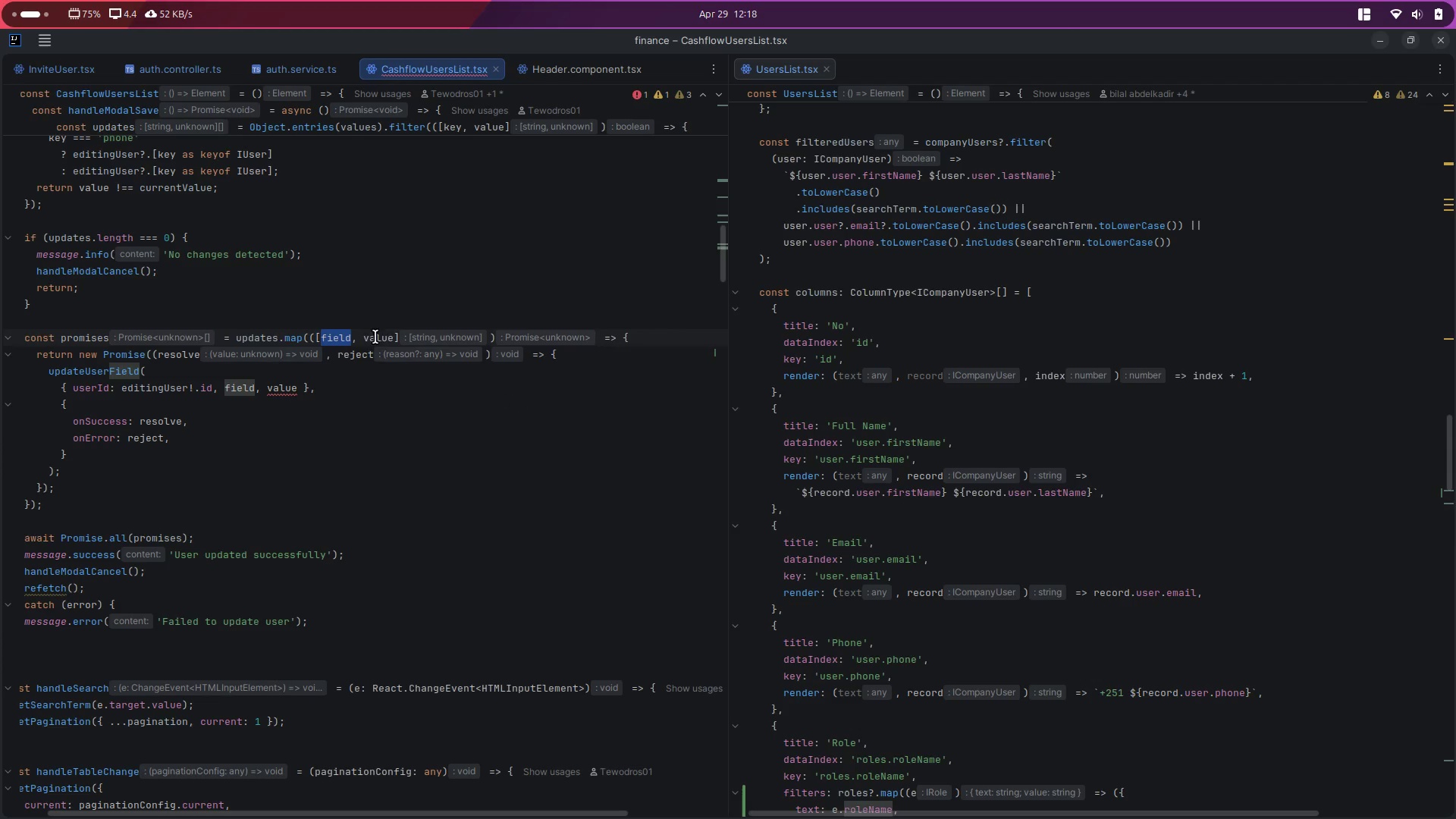 
double_click([385, 334])
 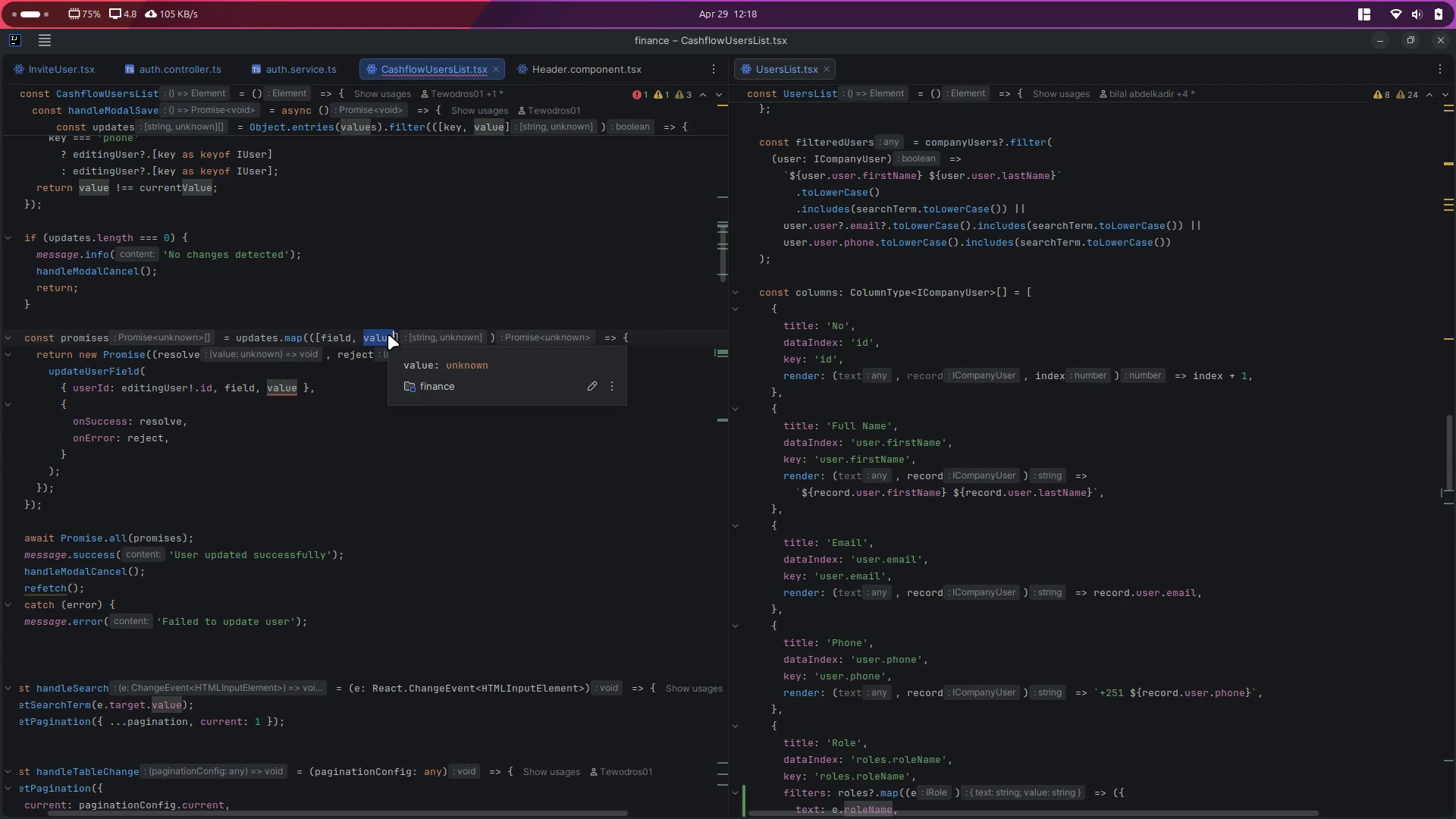 
left_click([312, 411])
 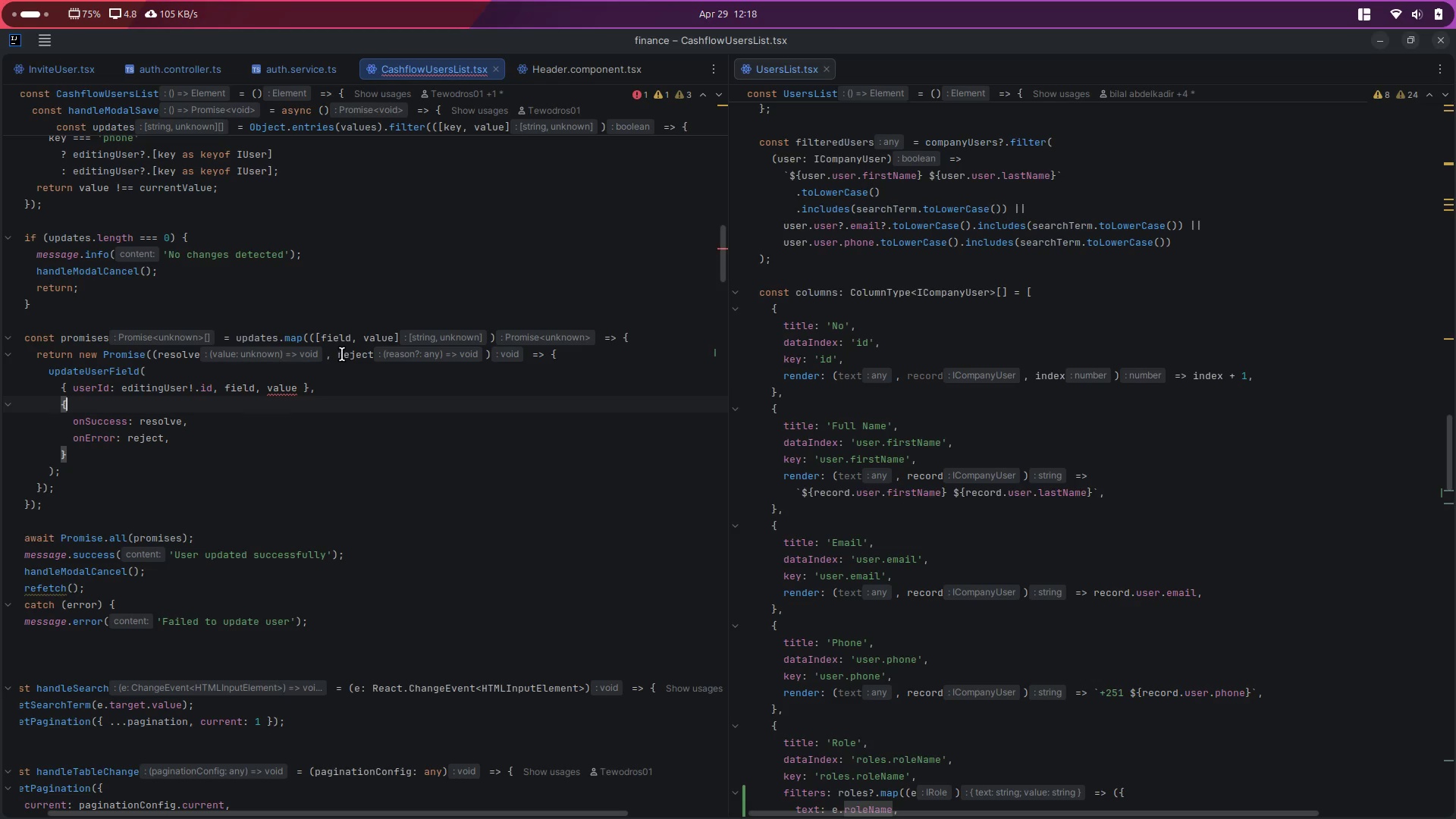 
scroll: coordinate [342, 354], scroll_direction: down, amount: 1.0
 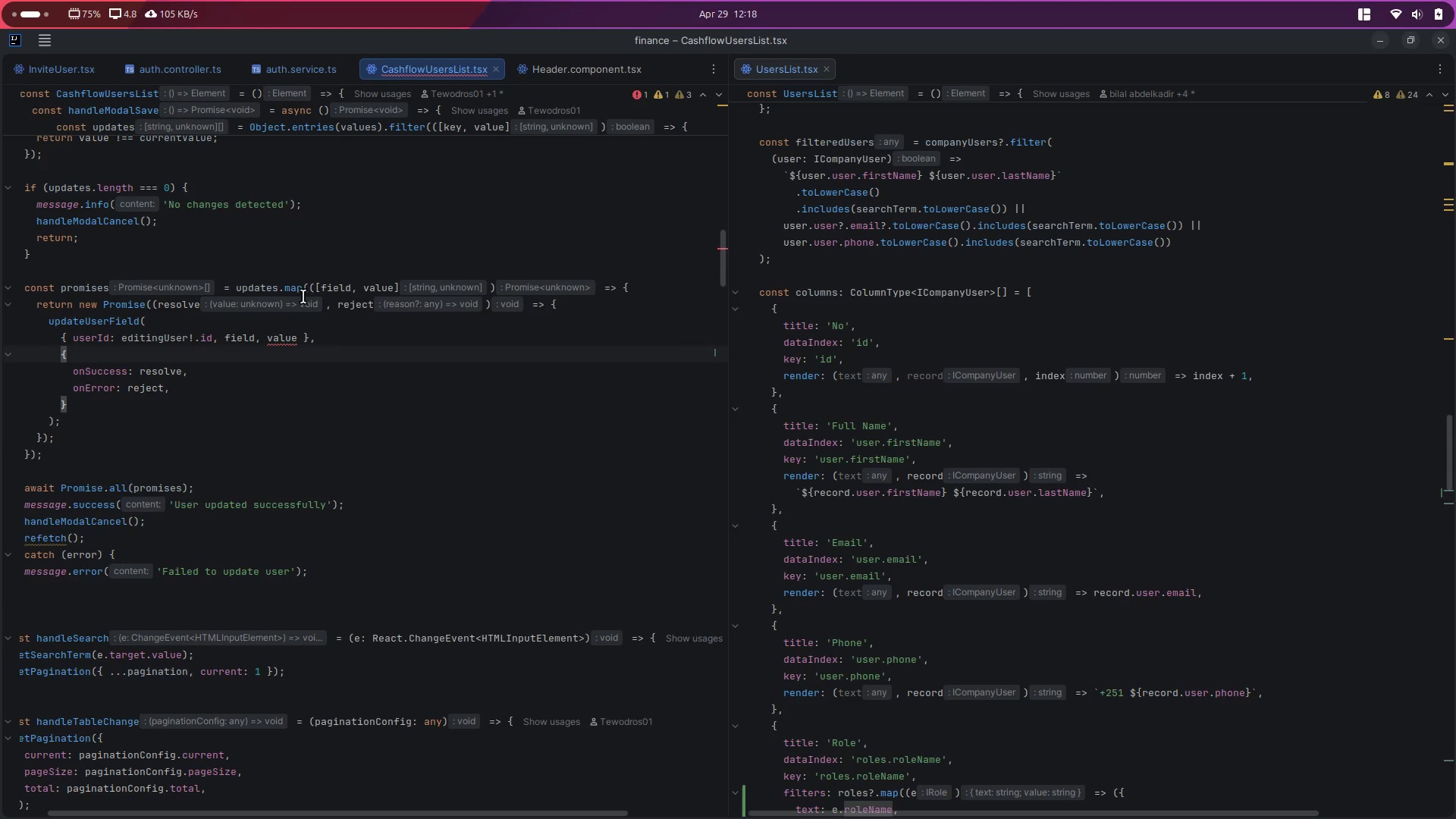 
mouse_move([284, 292])
 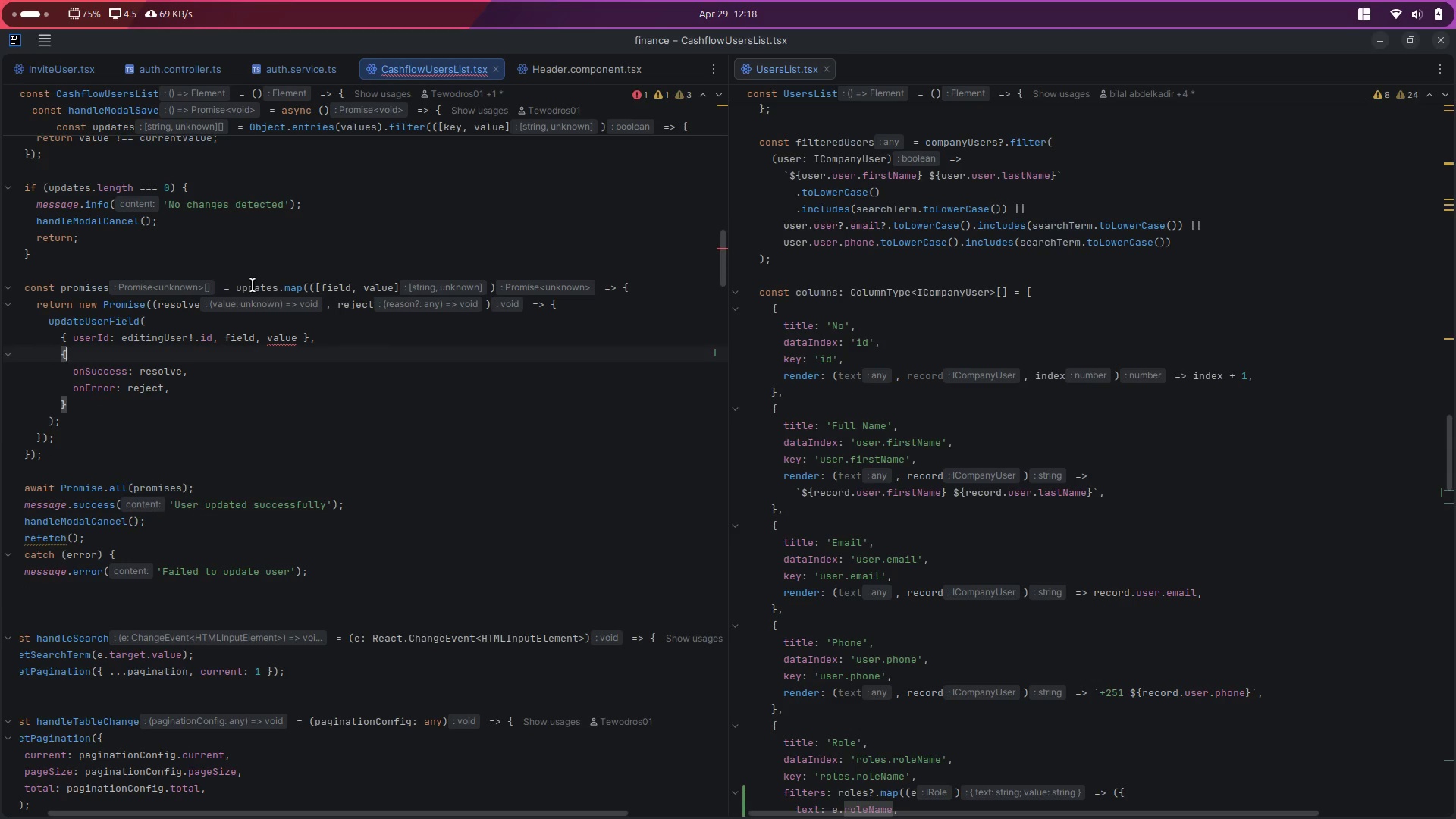 
double_click([253, 285])
 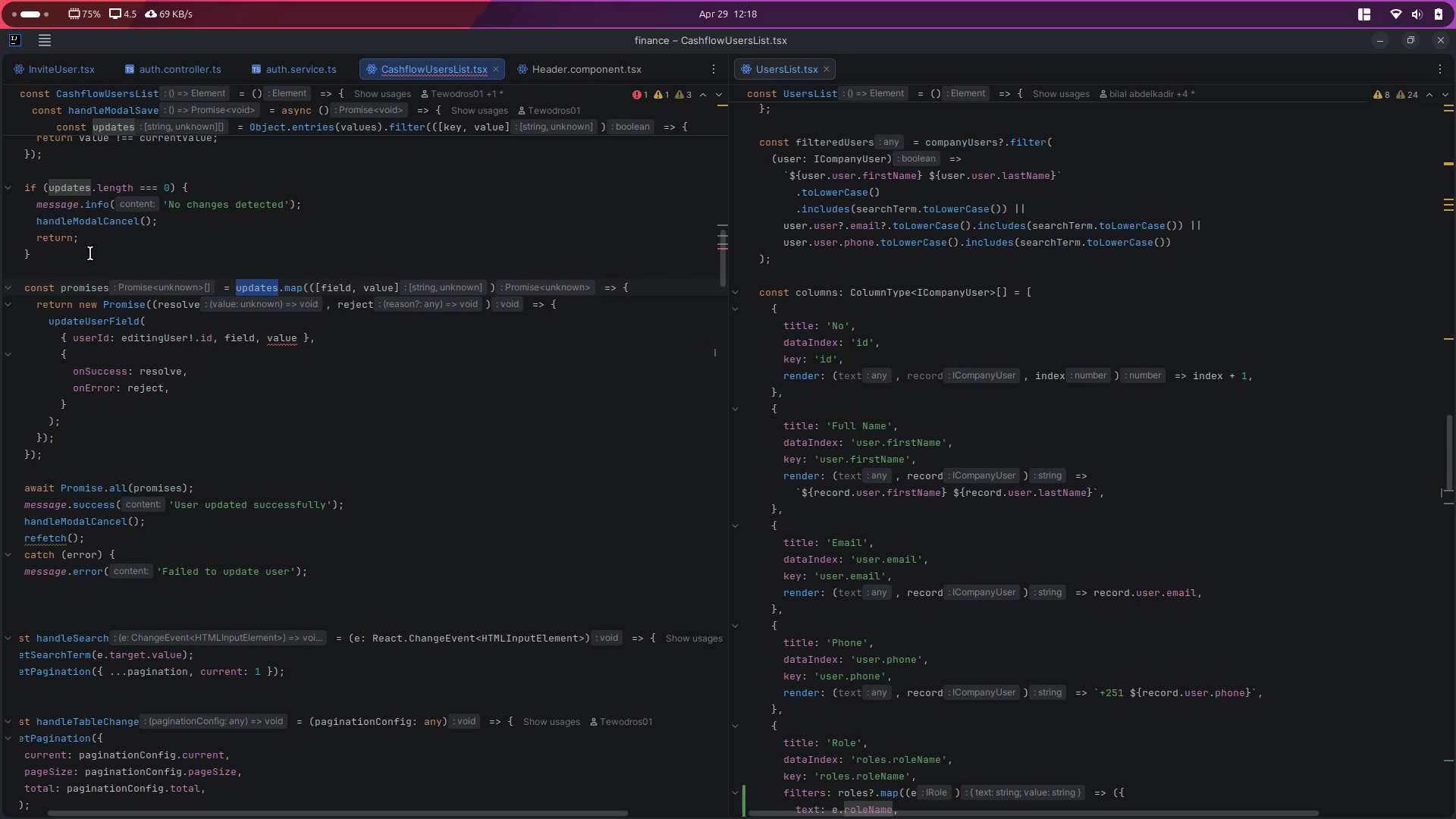 
left_click([433, 257])
 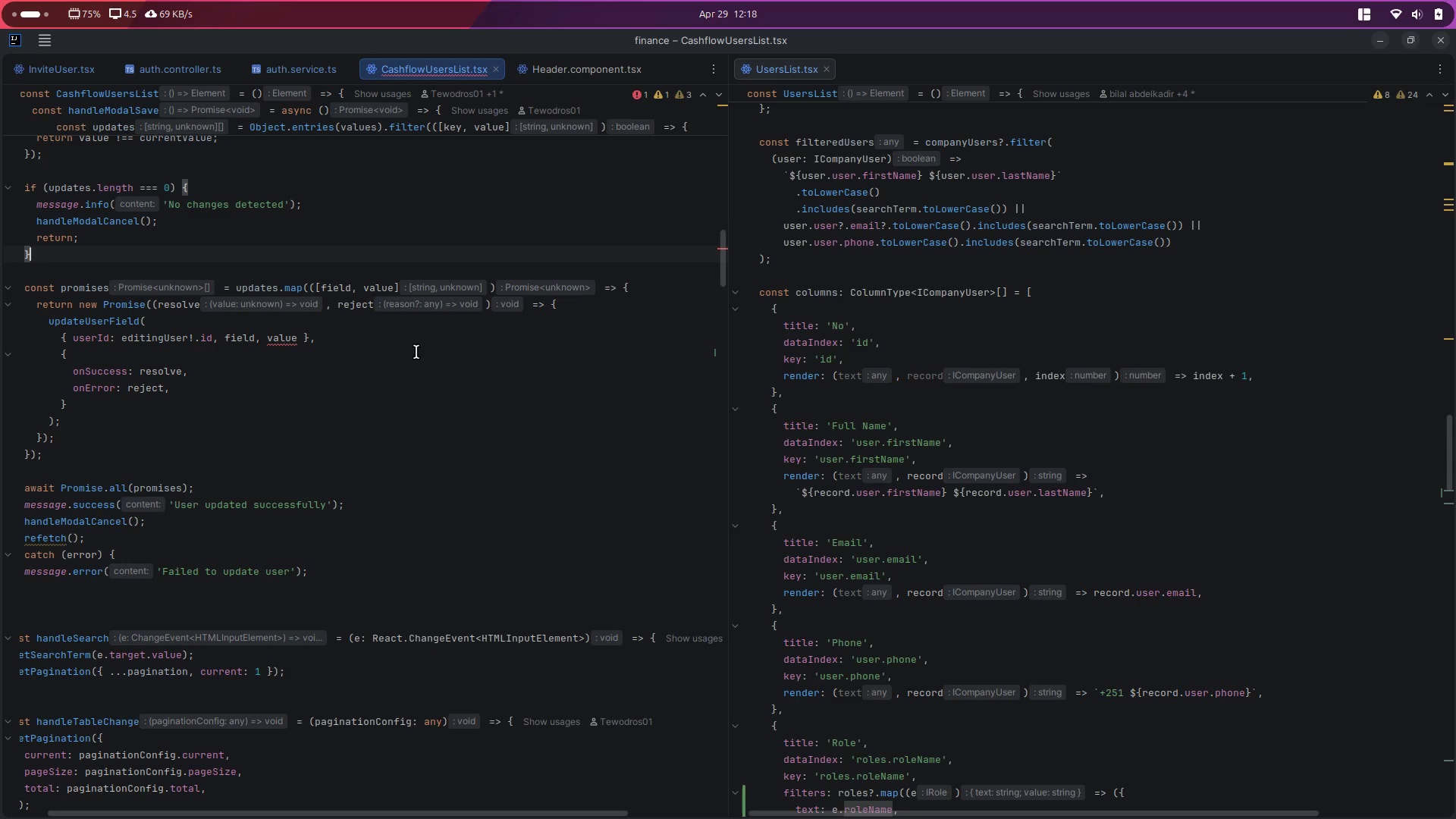 
key(Control+ControlLeft)
 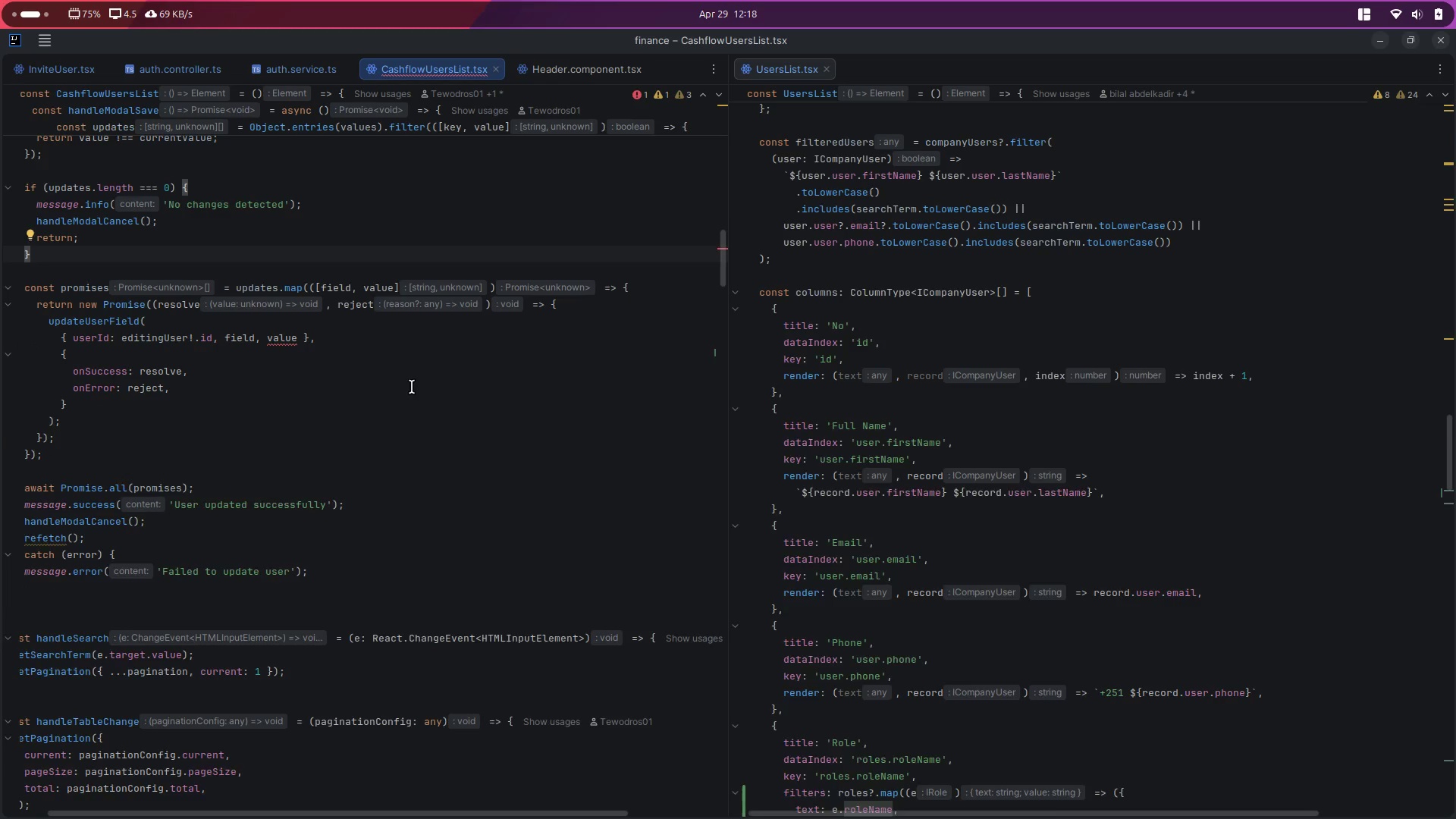 
key(Control+Backquote)
 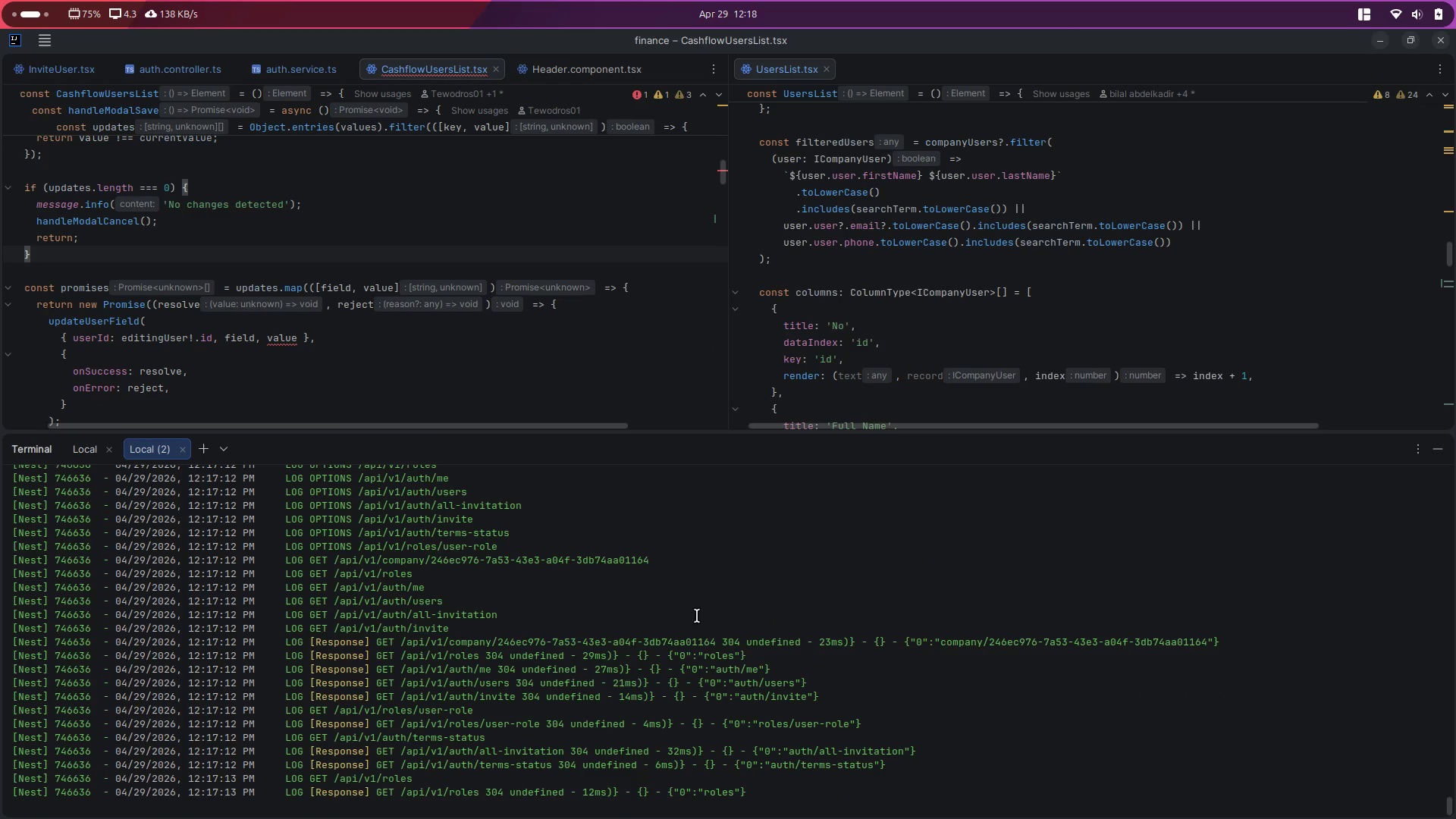 
key(Control+ControlLeft)
 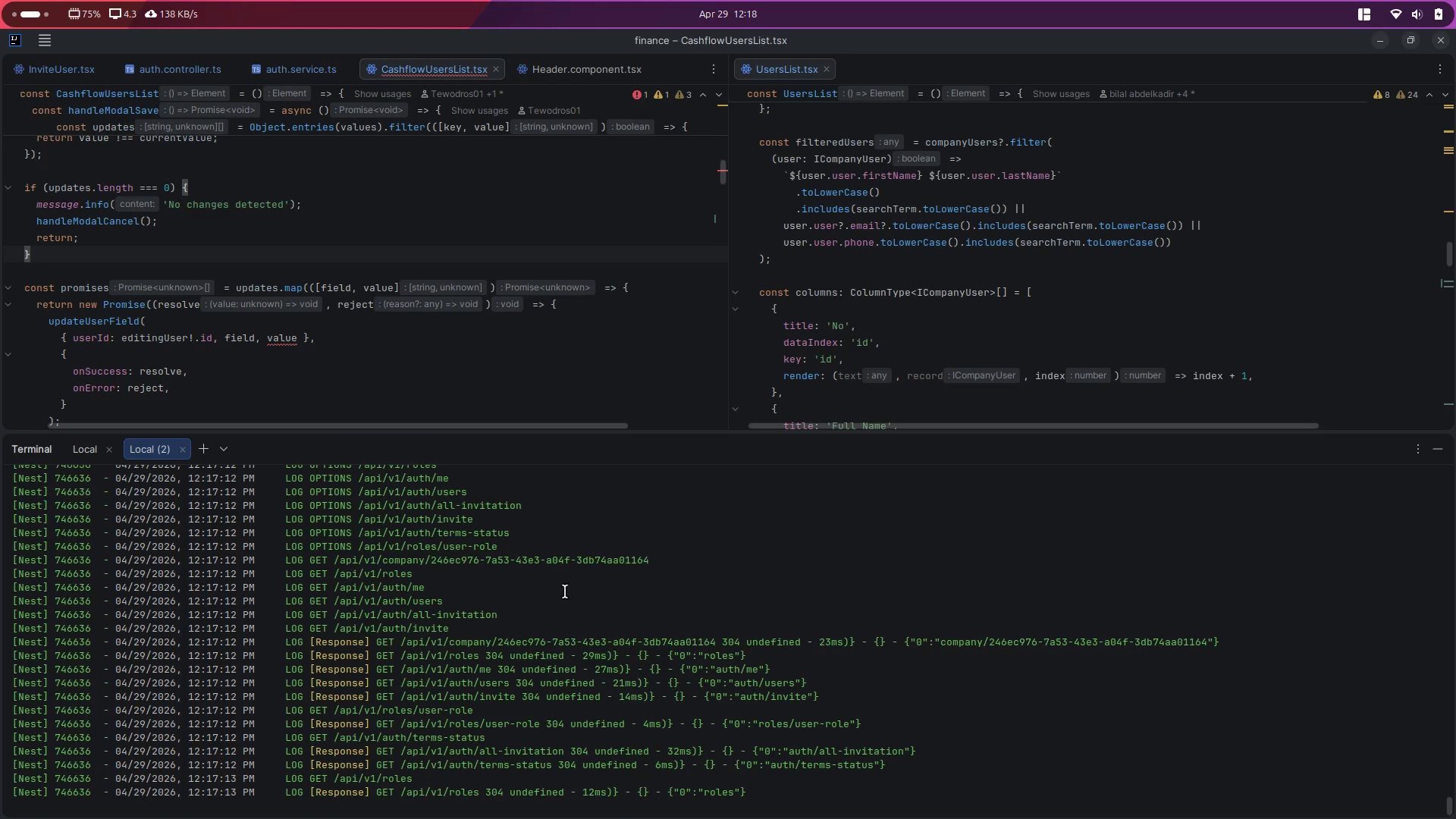 
key(Control+C)
 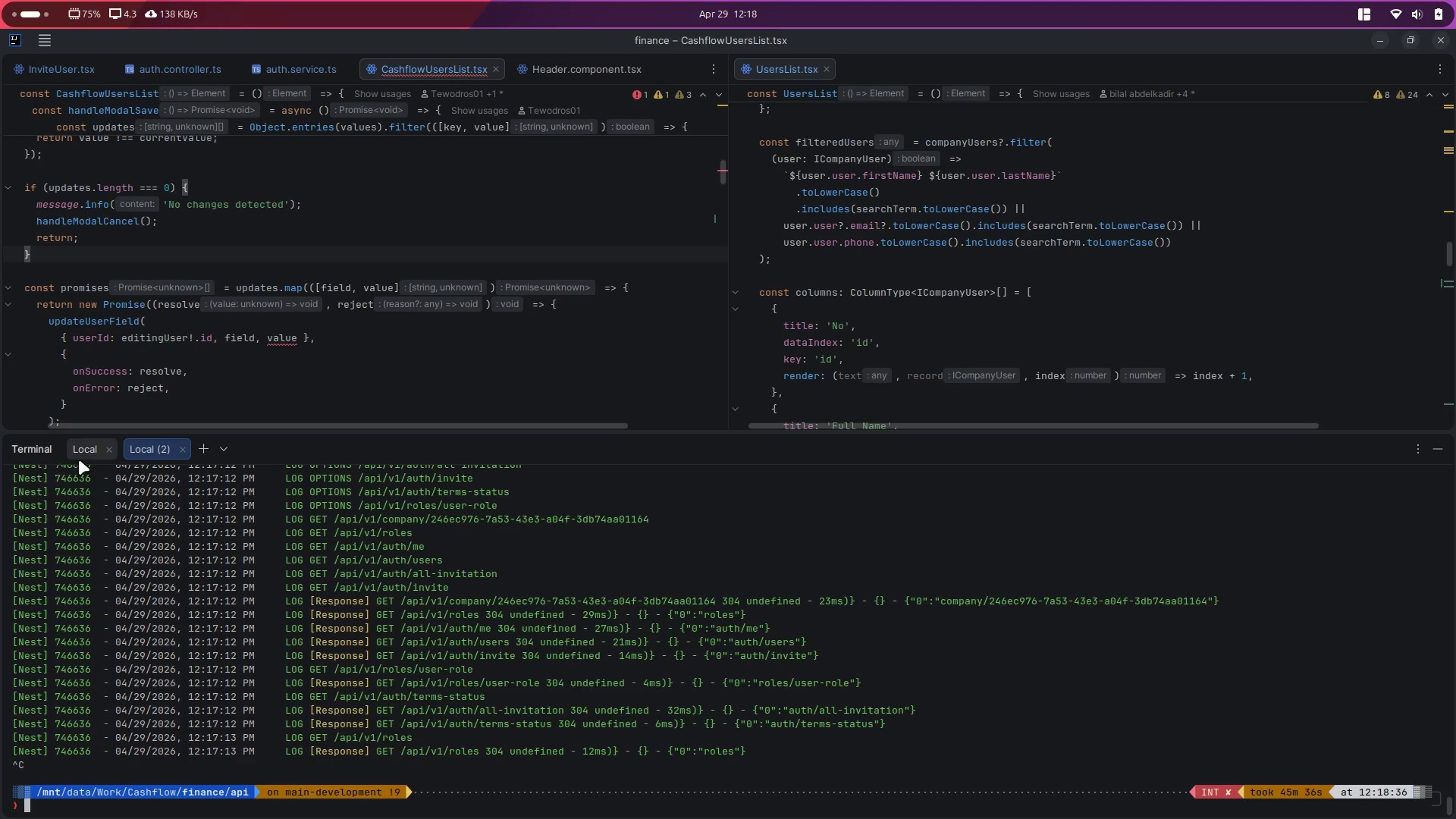 
left_click([89, 452])
 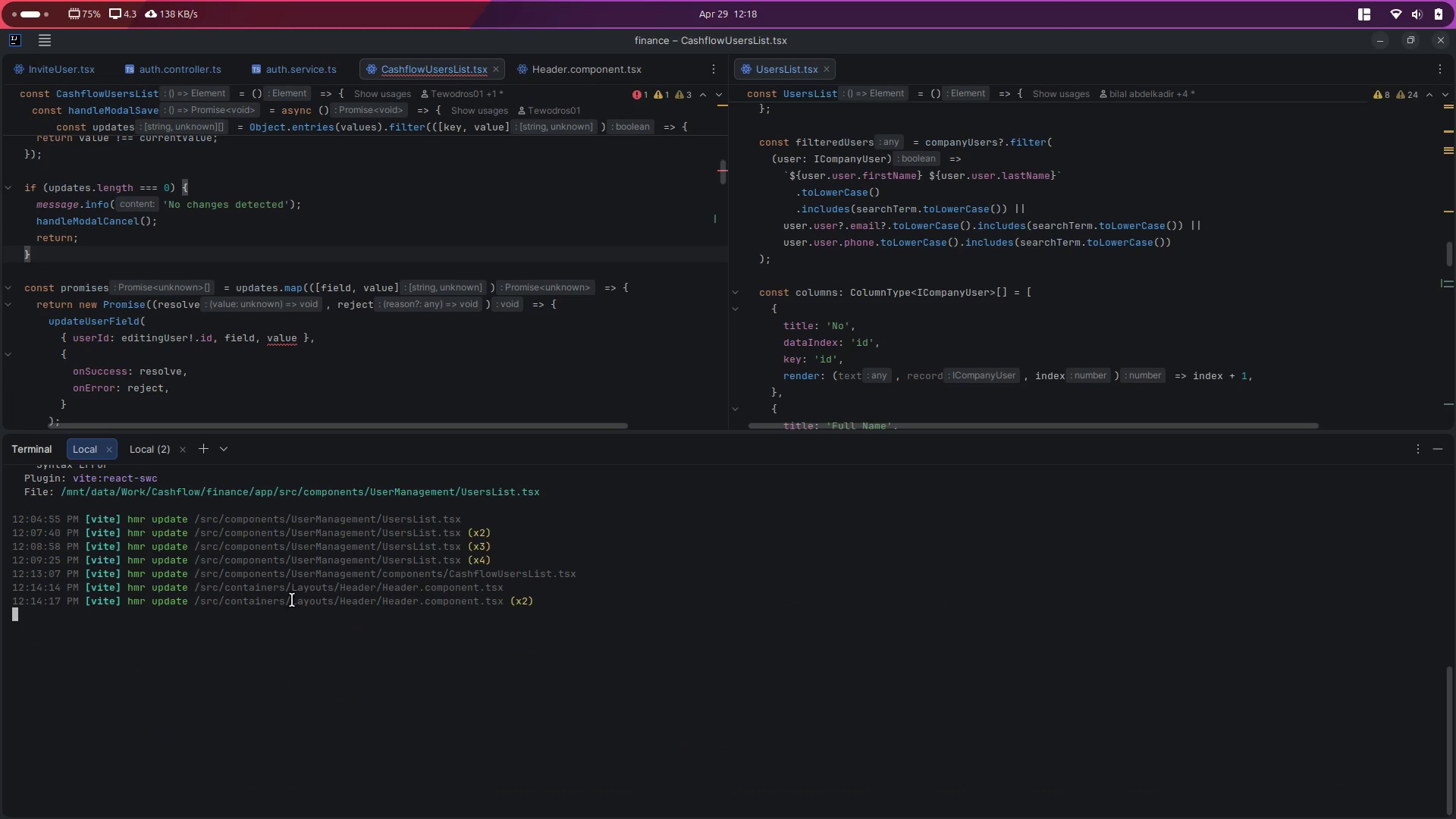 
left_click([308, 603])
 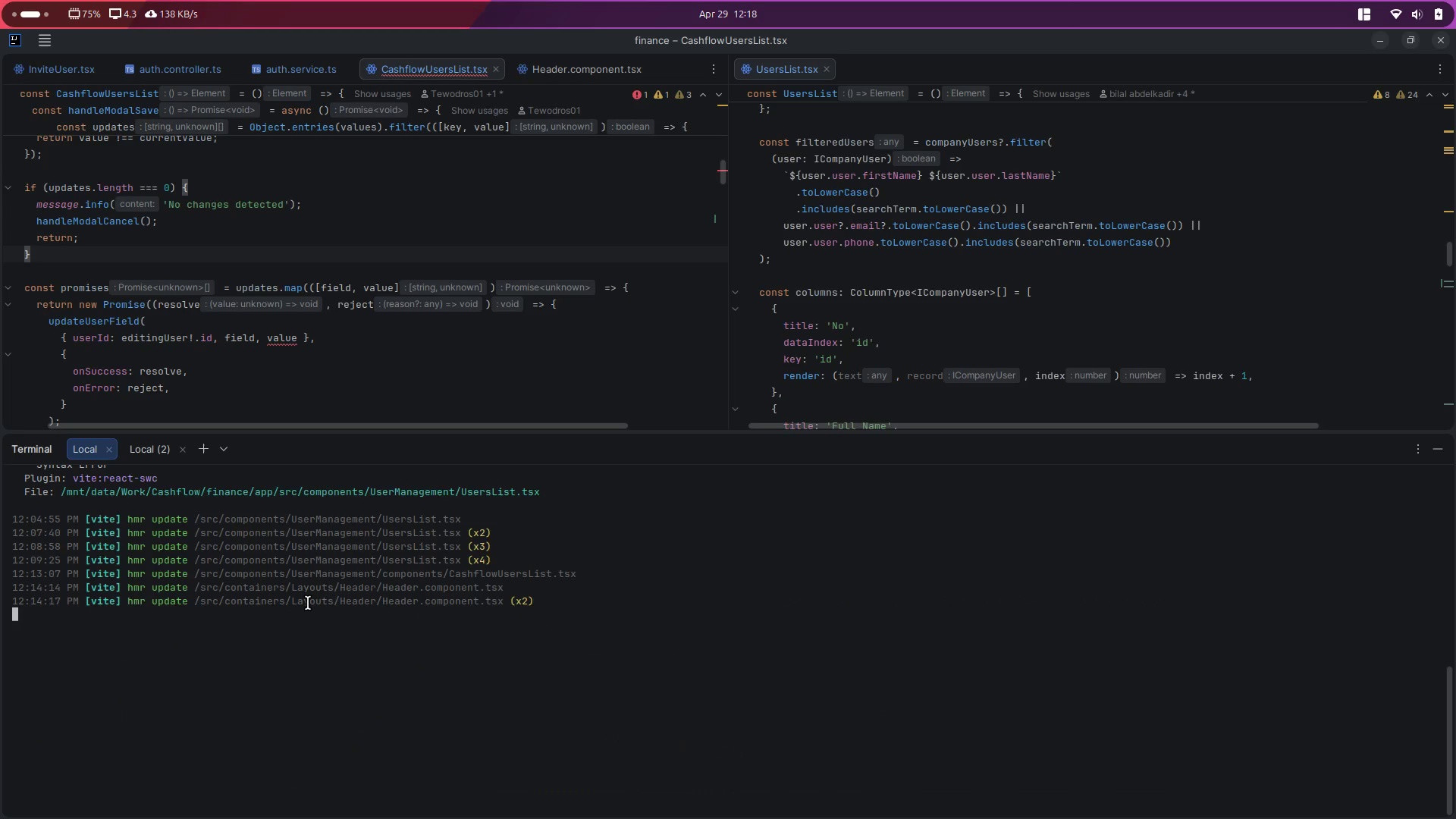 
key(Control+ControlLeft)
 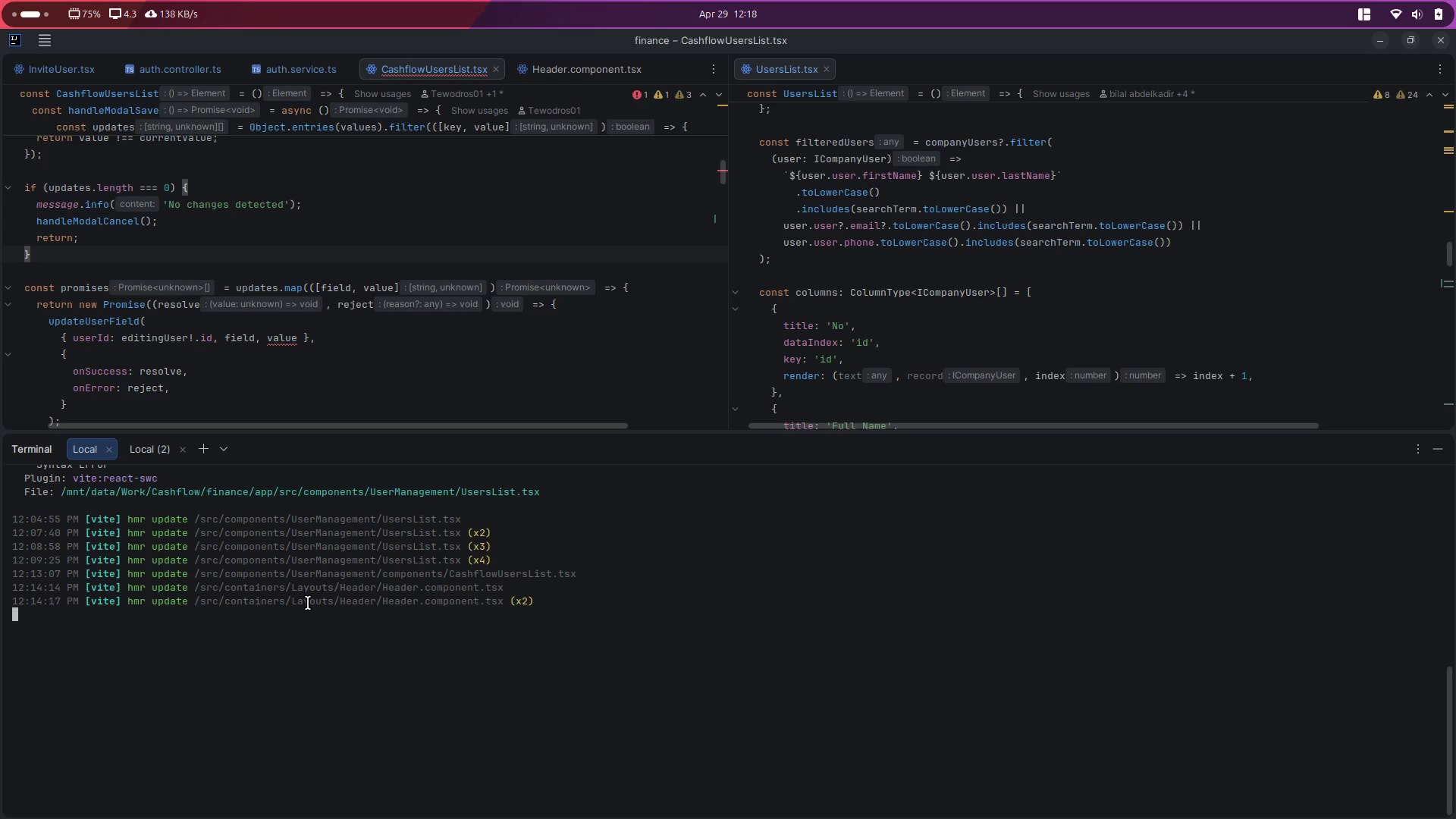 
key(Control+C)
 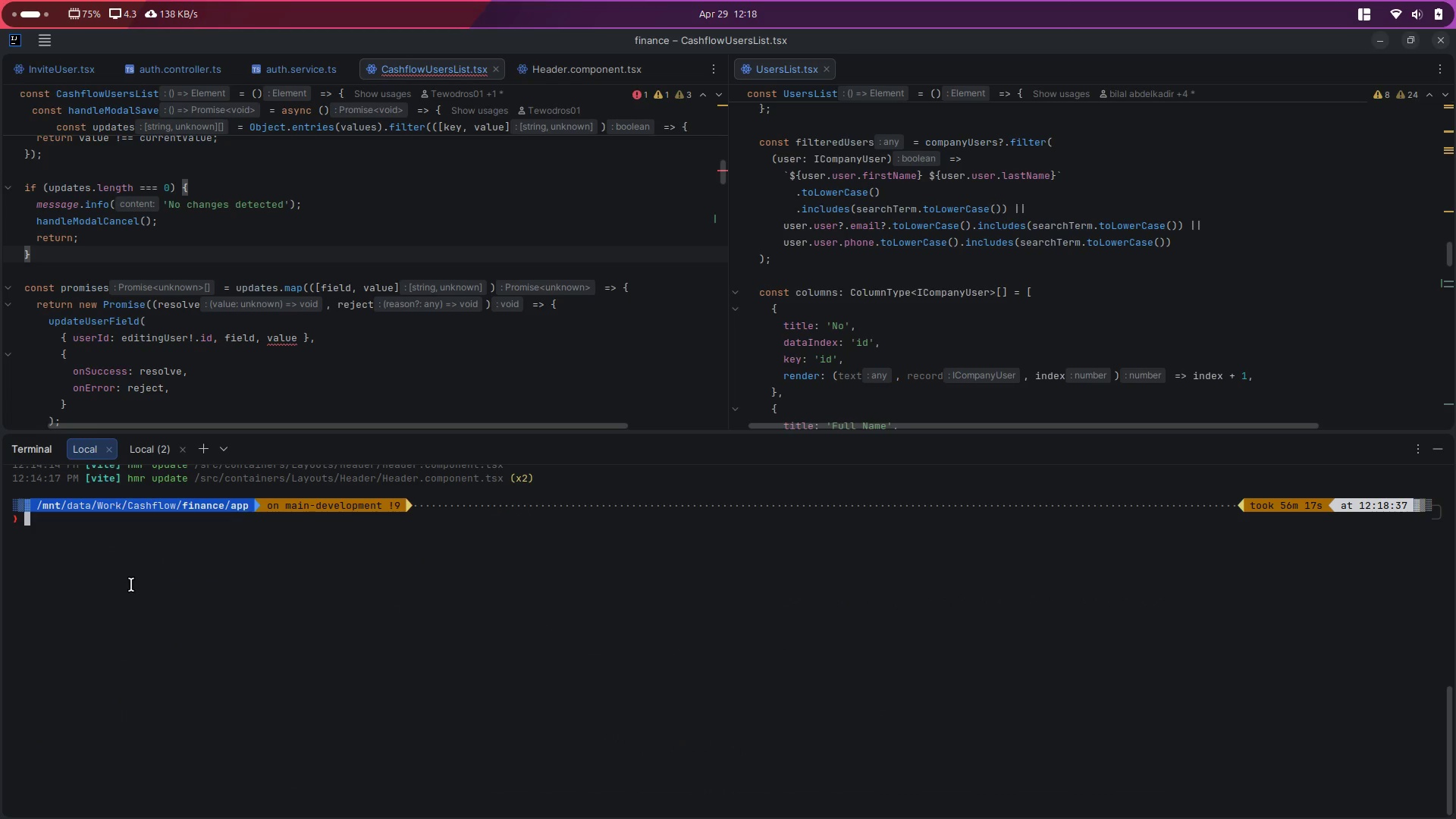 
type(cd ..)
 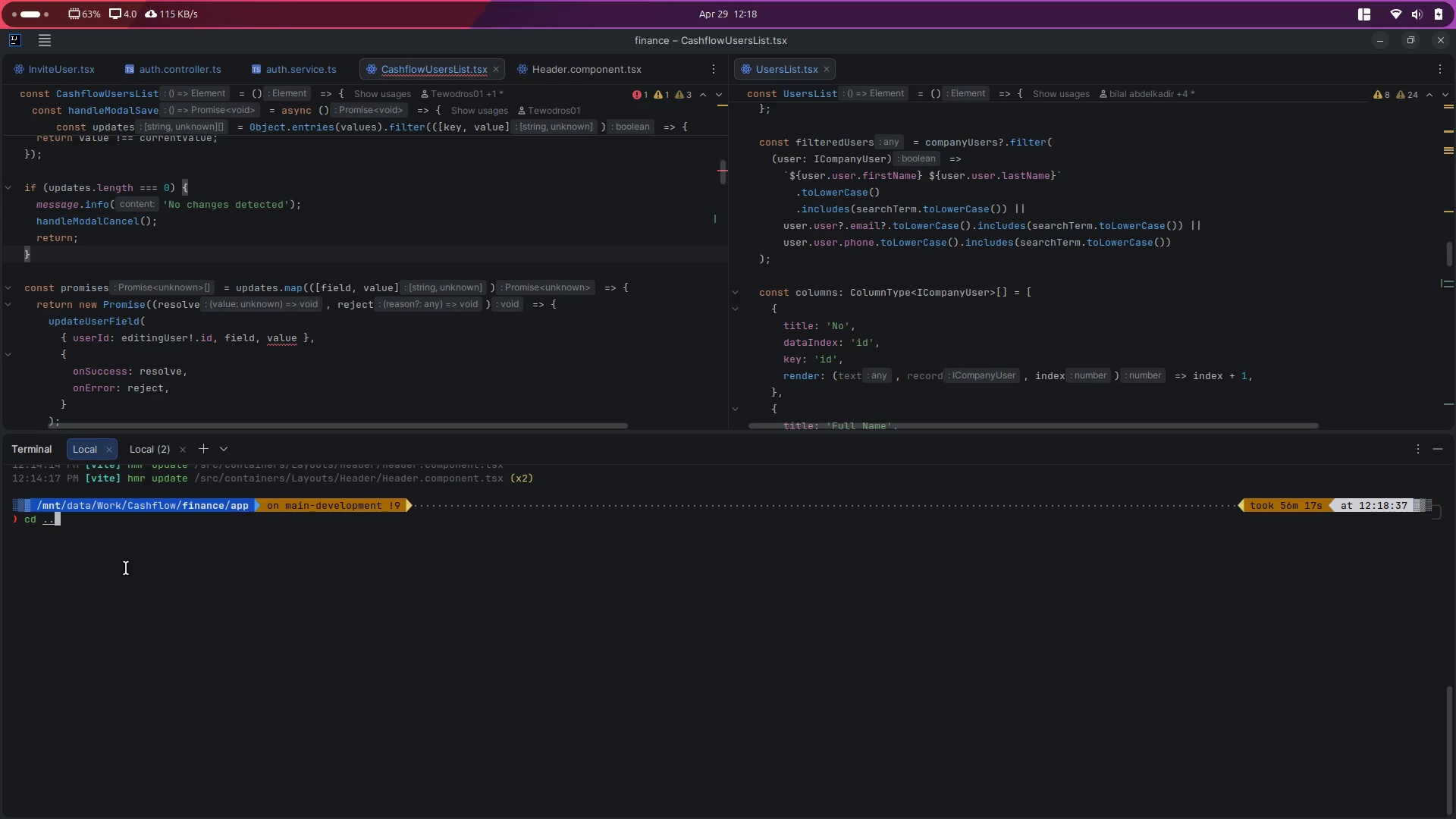 
key(Enter)
 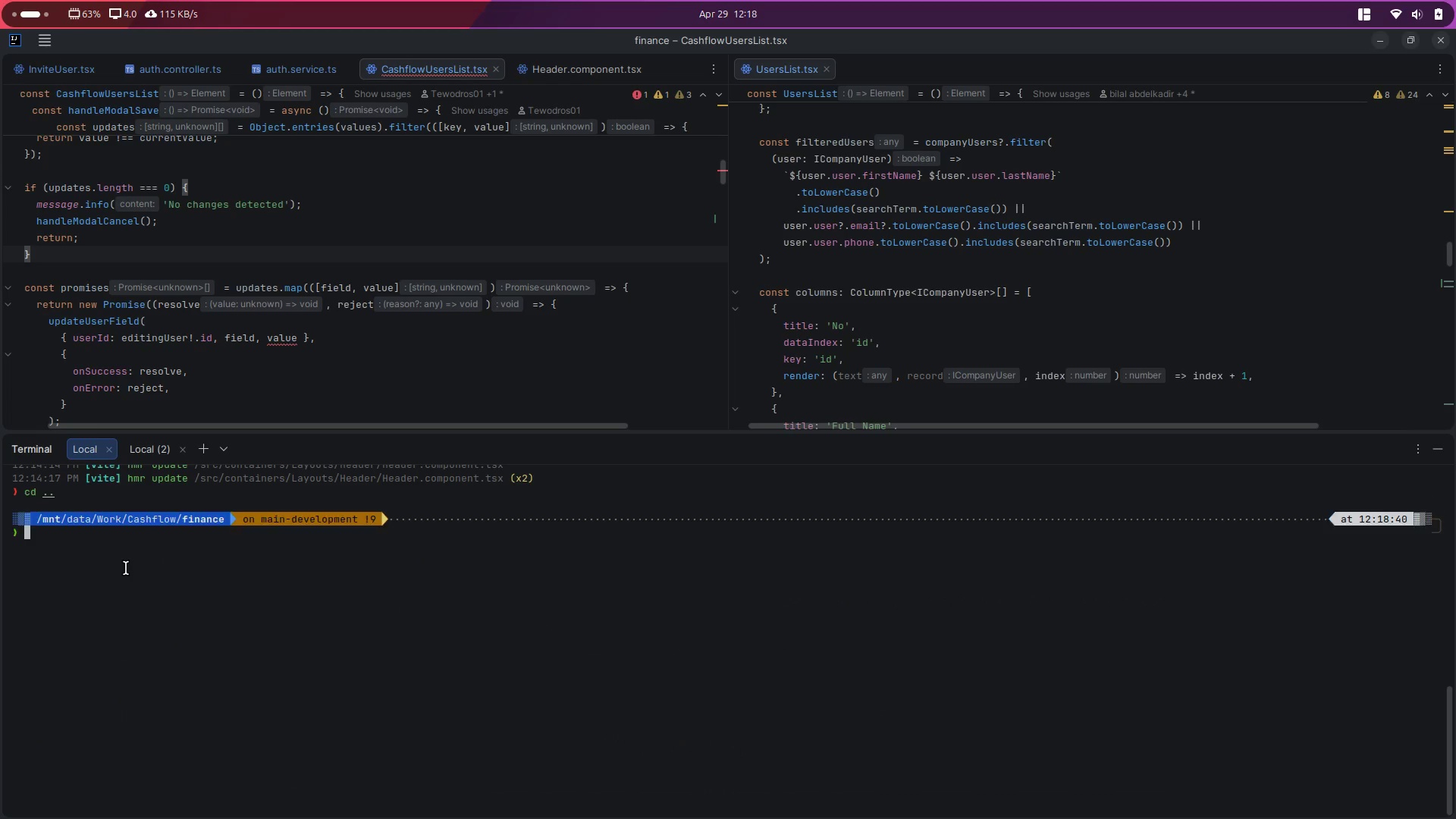 
type(git ad )
key(Backspace)
type(d .)
 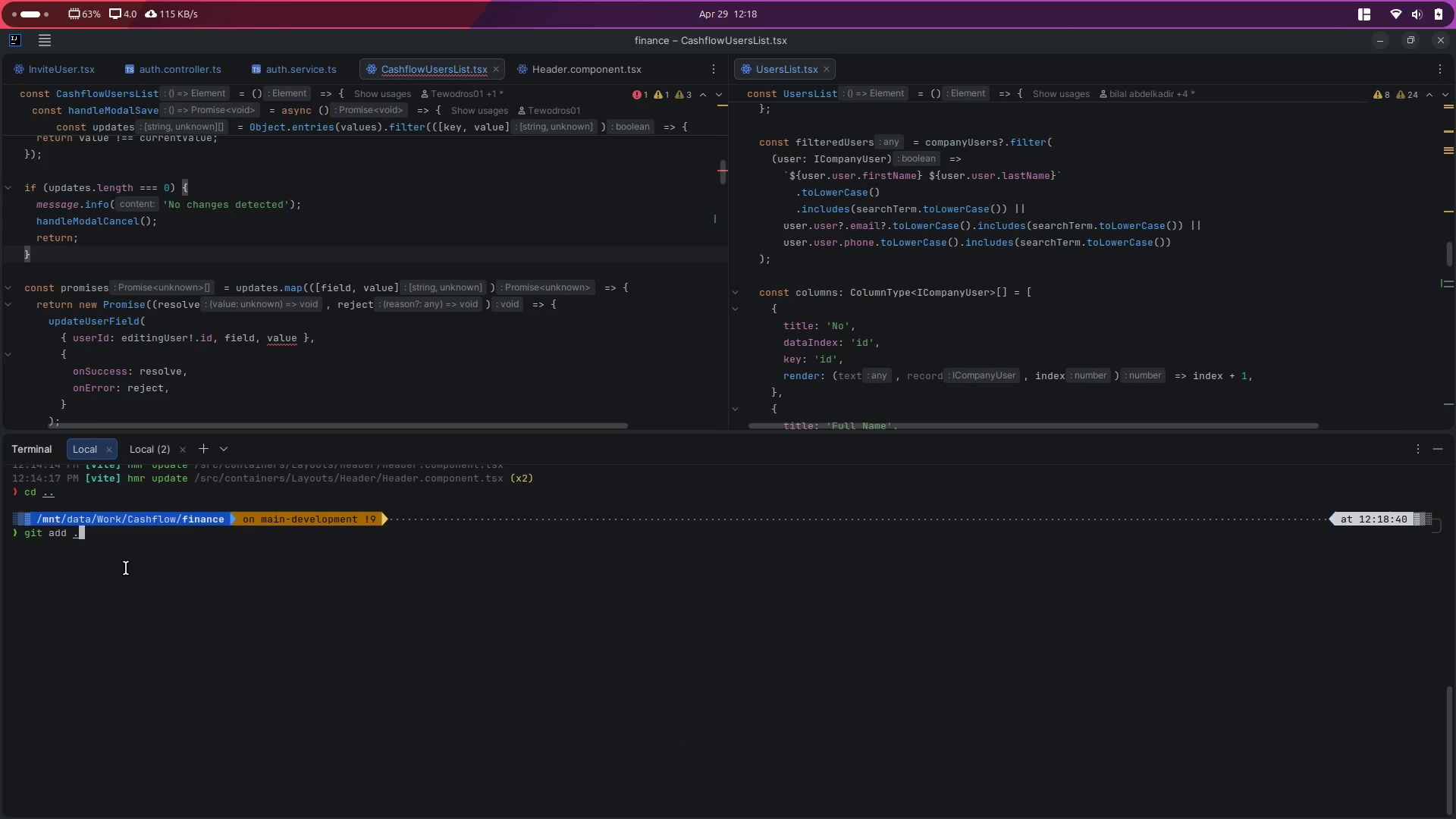 
key(Enter)
 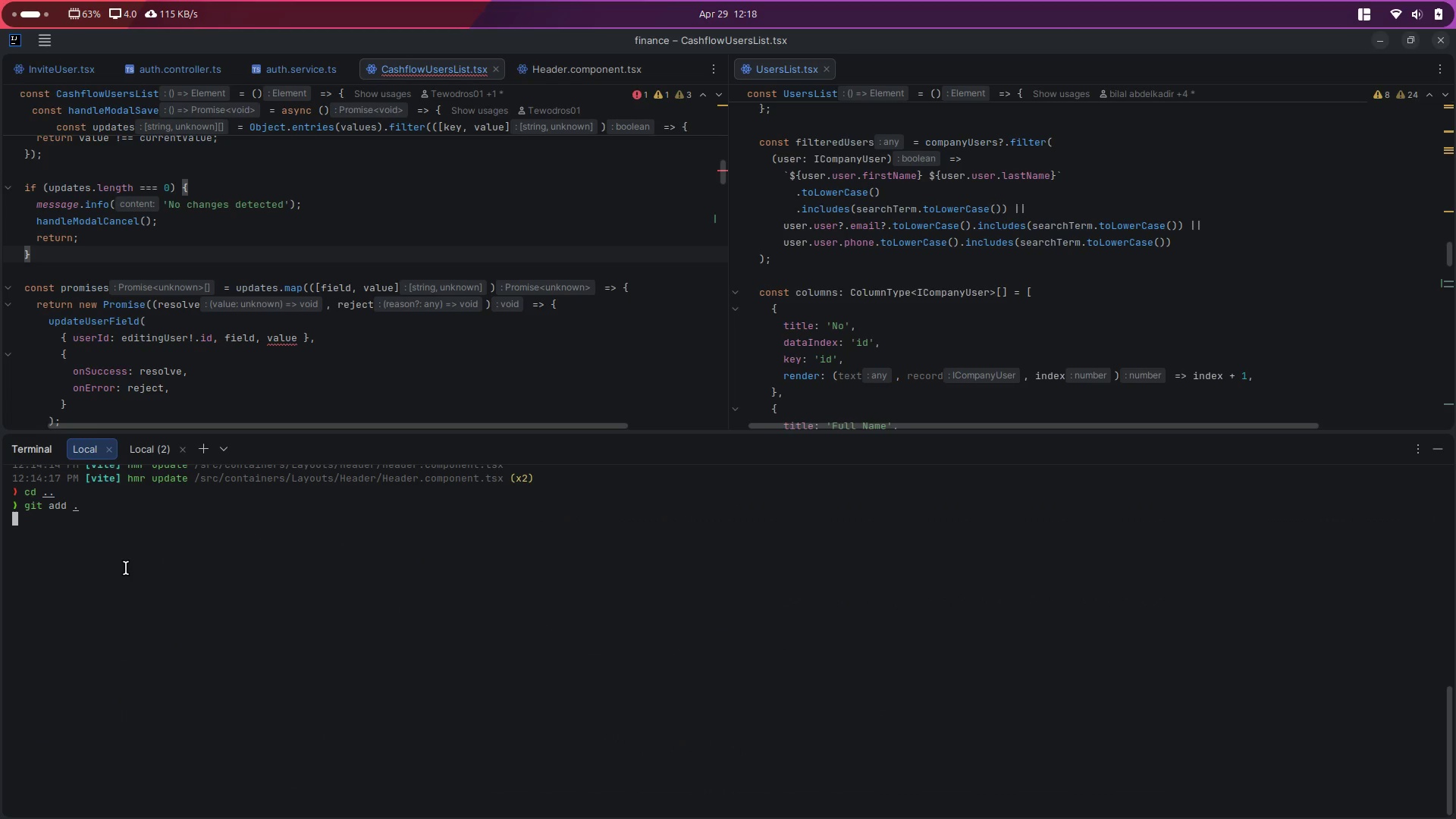 
type(git commi t)
key(Backspace)
key(Backspace)
type(t -m "")
 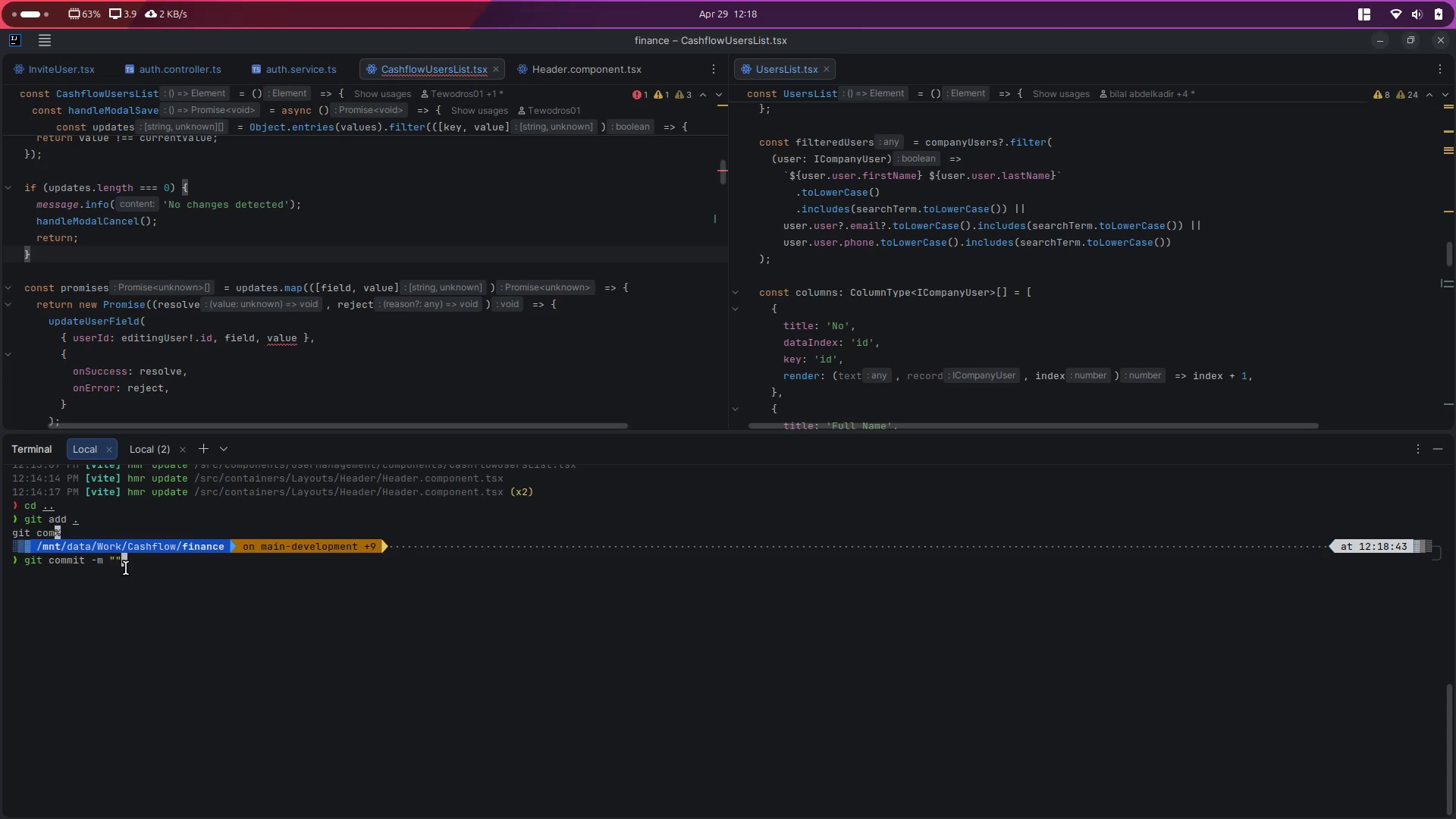 
 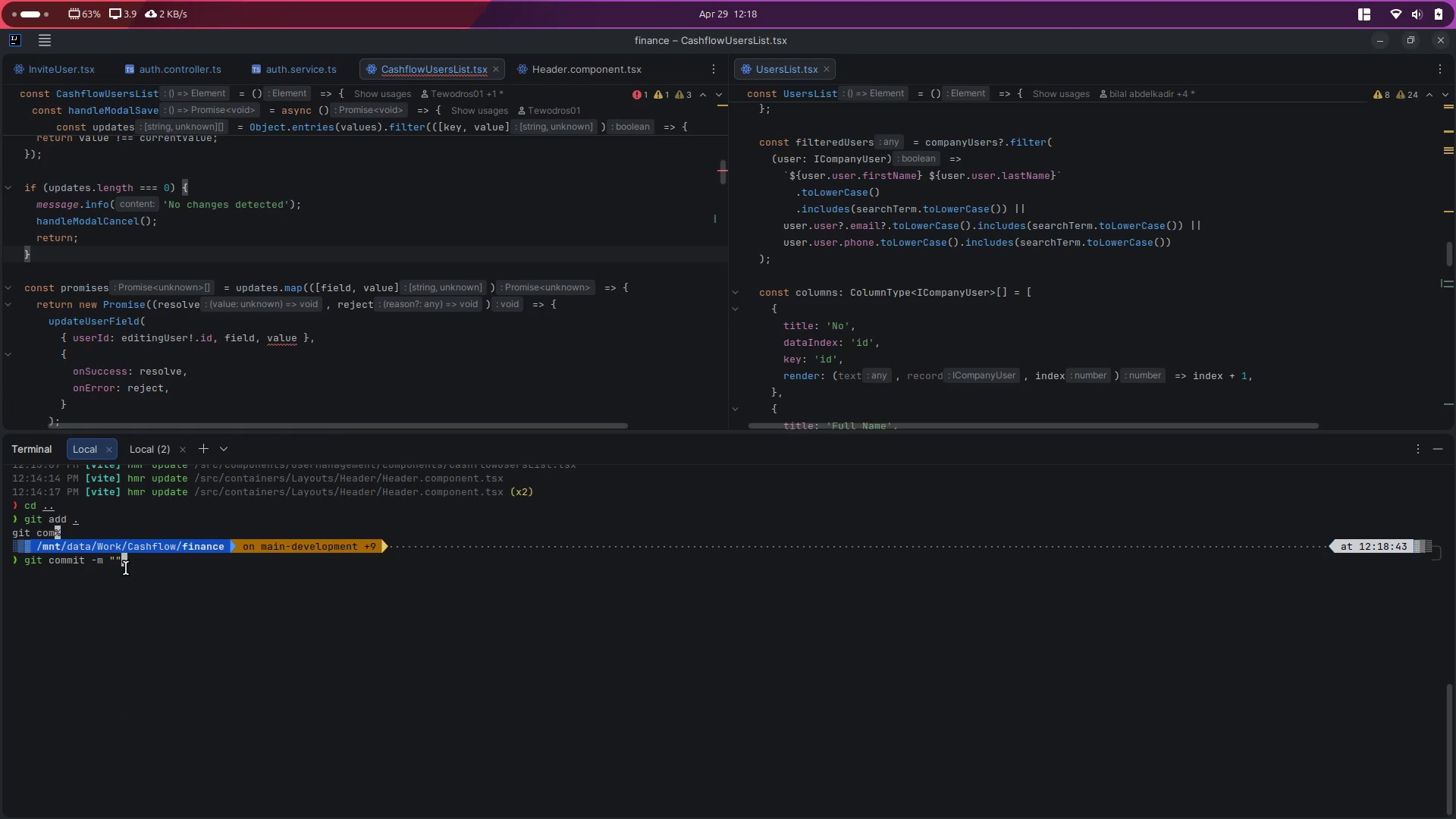 
key(ArrowLeft)
 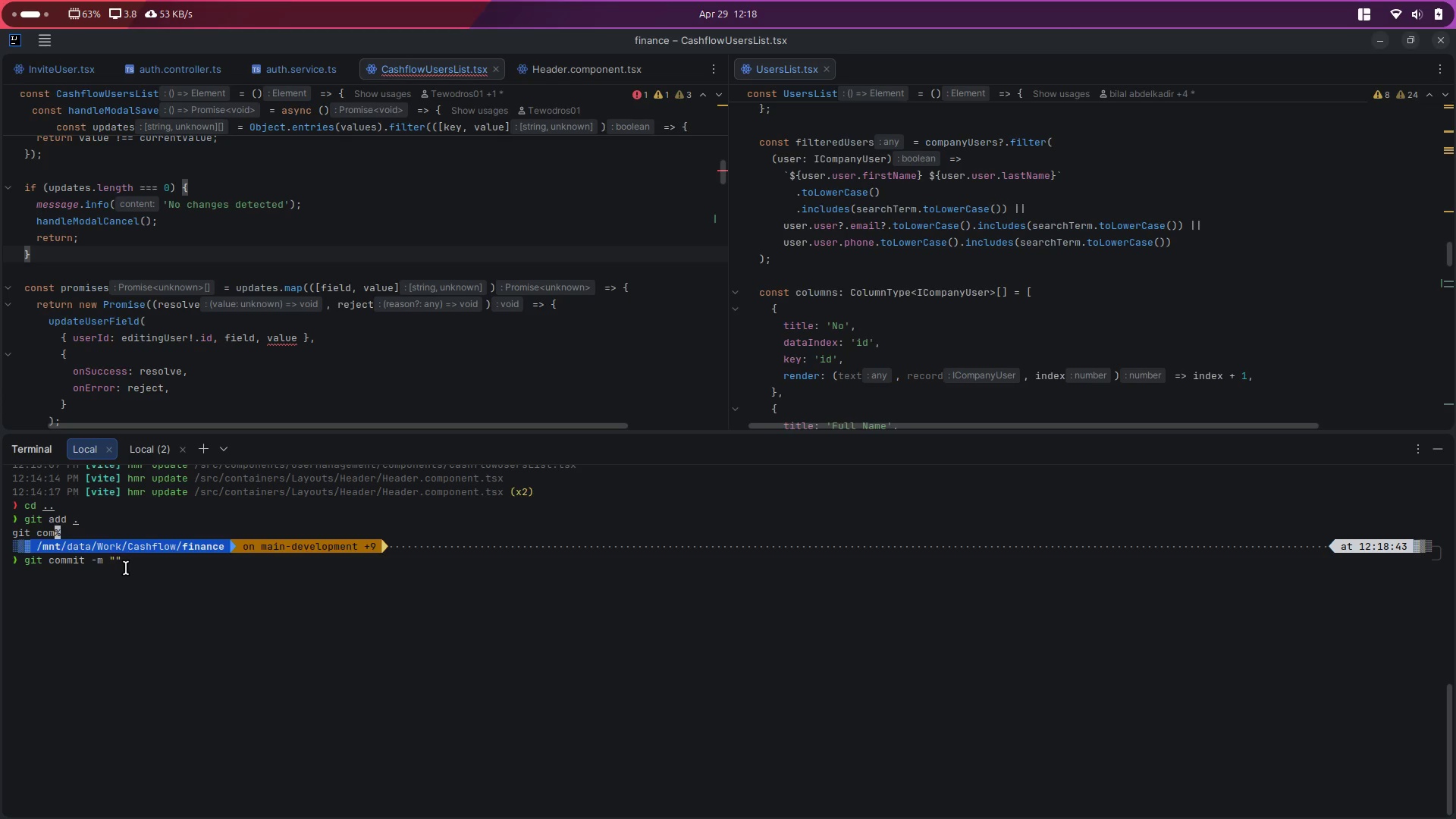 
wait(7.64)
 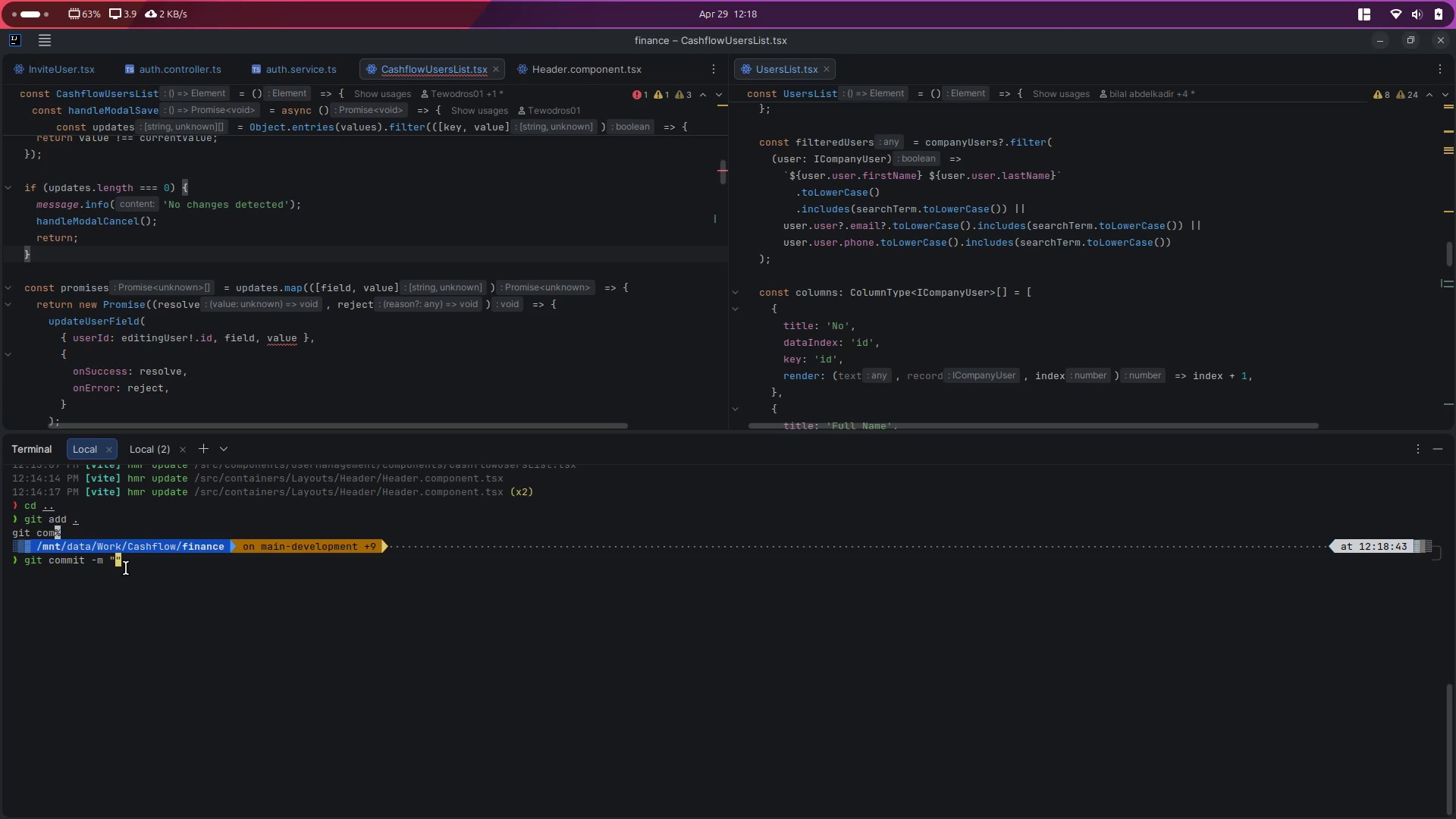 
hold_key(key=ControlLeft, duration=0.35)
 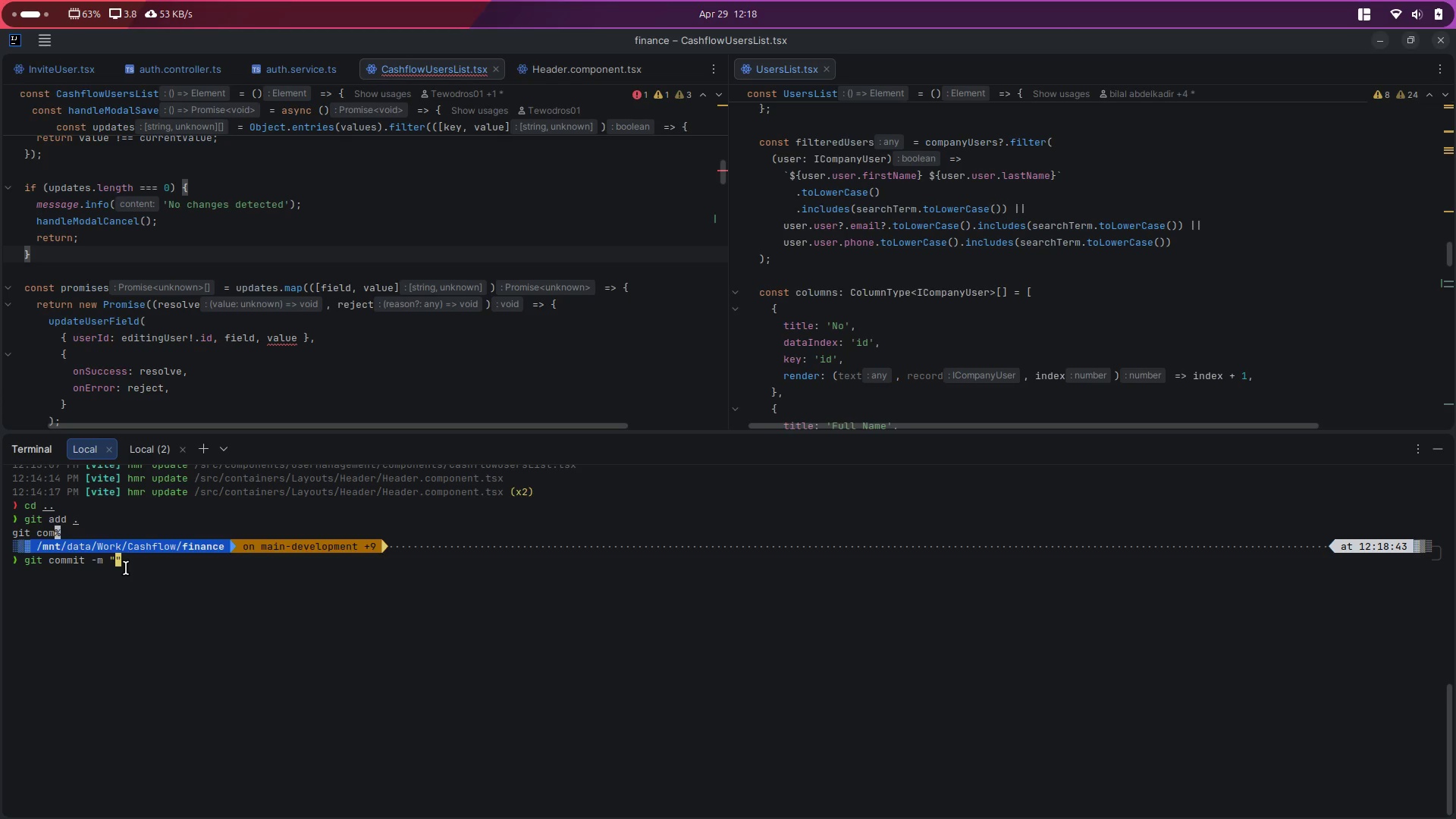 
key(Alt+Control+AltLeft)
 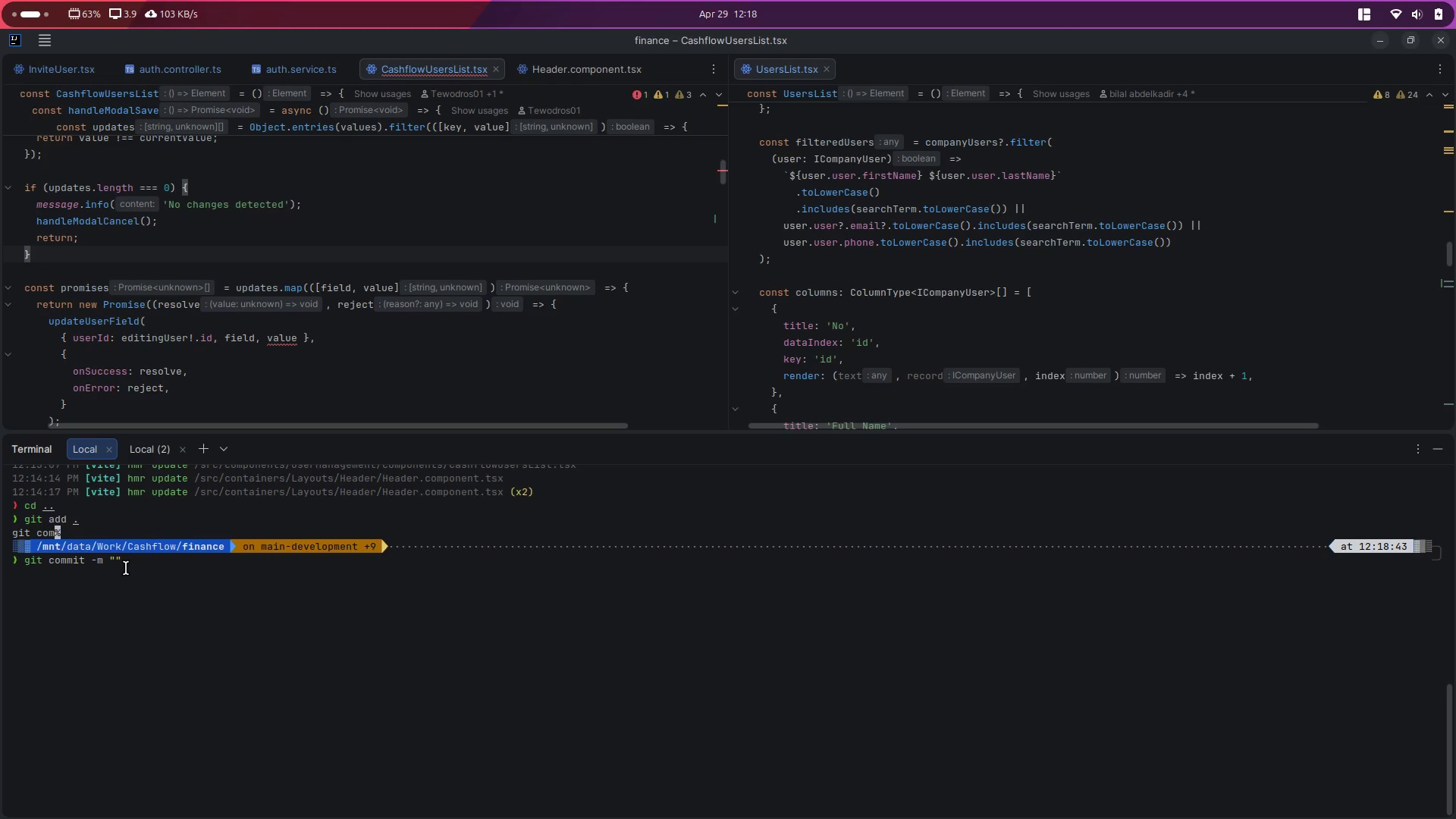 
type(ch)
key(Backspace)
key(Backspace)
type(fix: )
 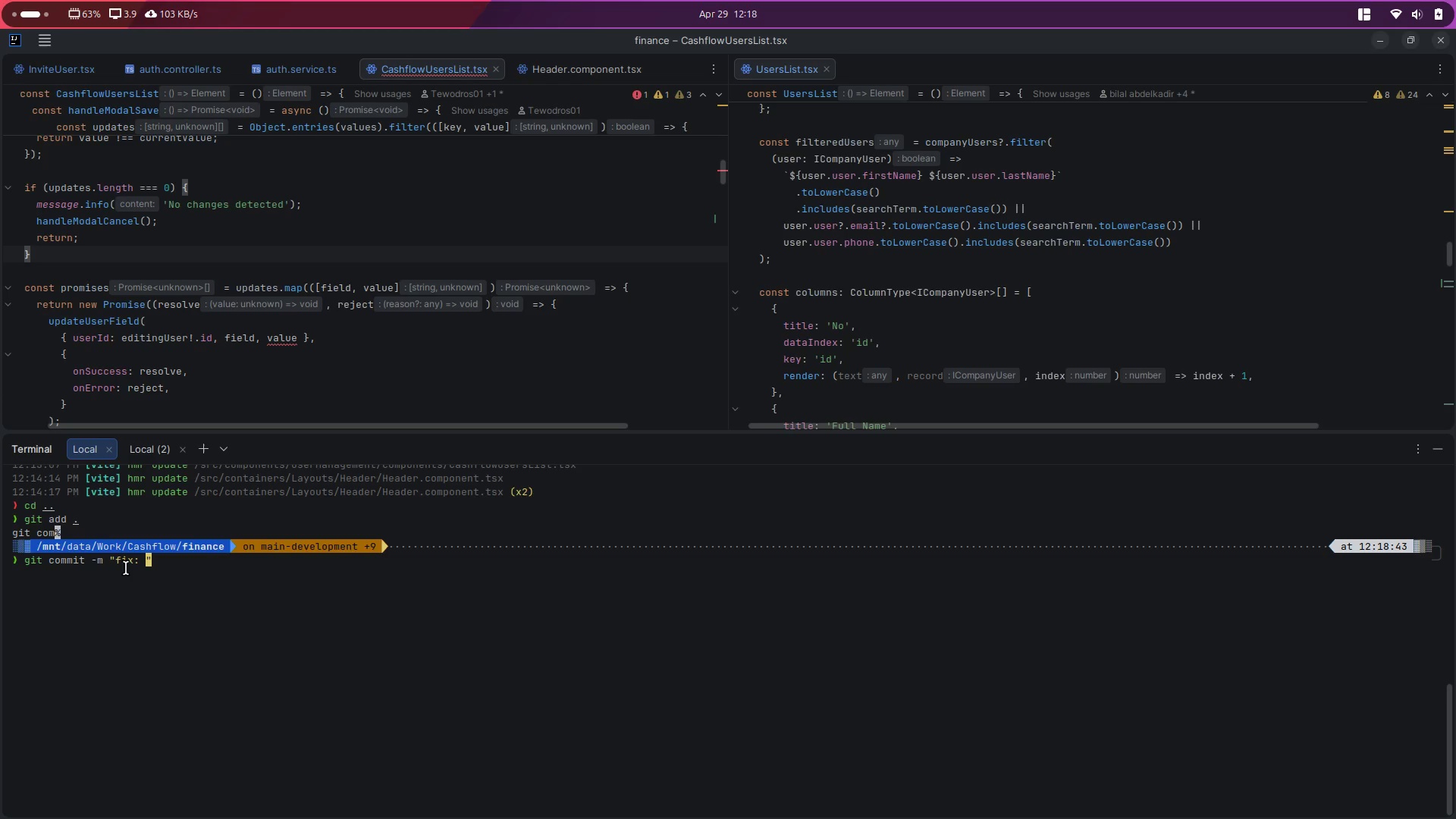 
type(userm)
key(Backspace)
type( a)
key(Backspace)
type(management, )
 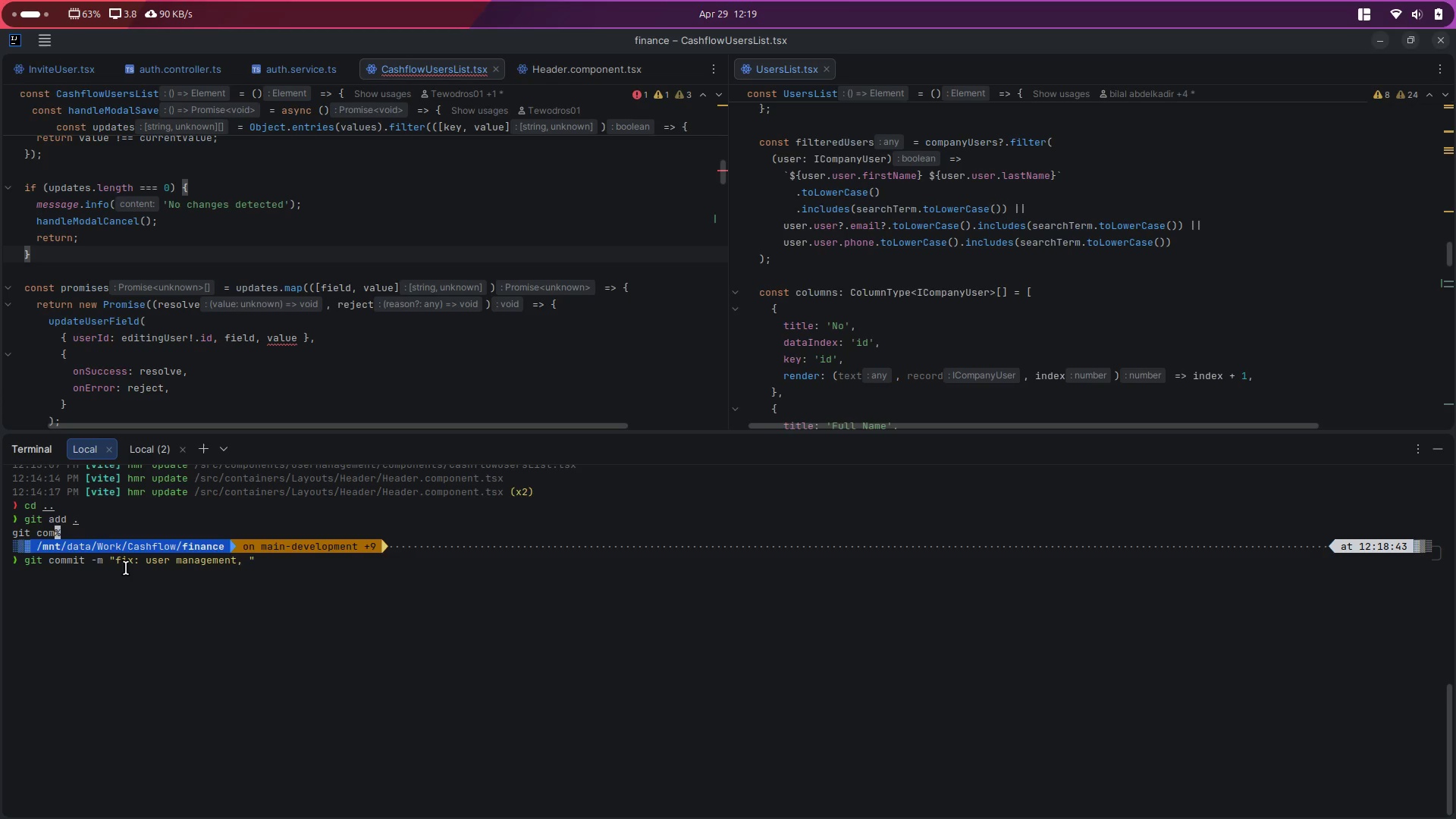 
key(Control+ControlLeft)
 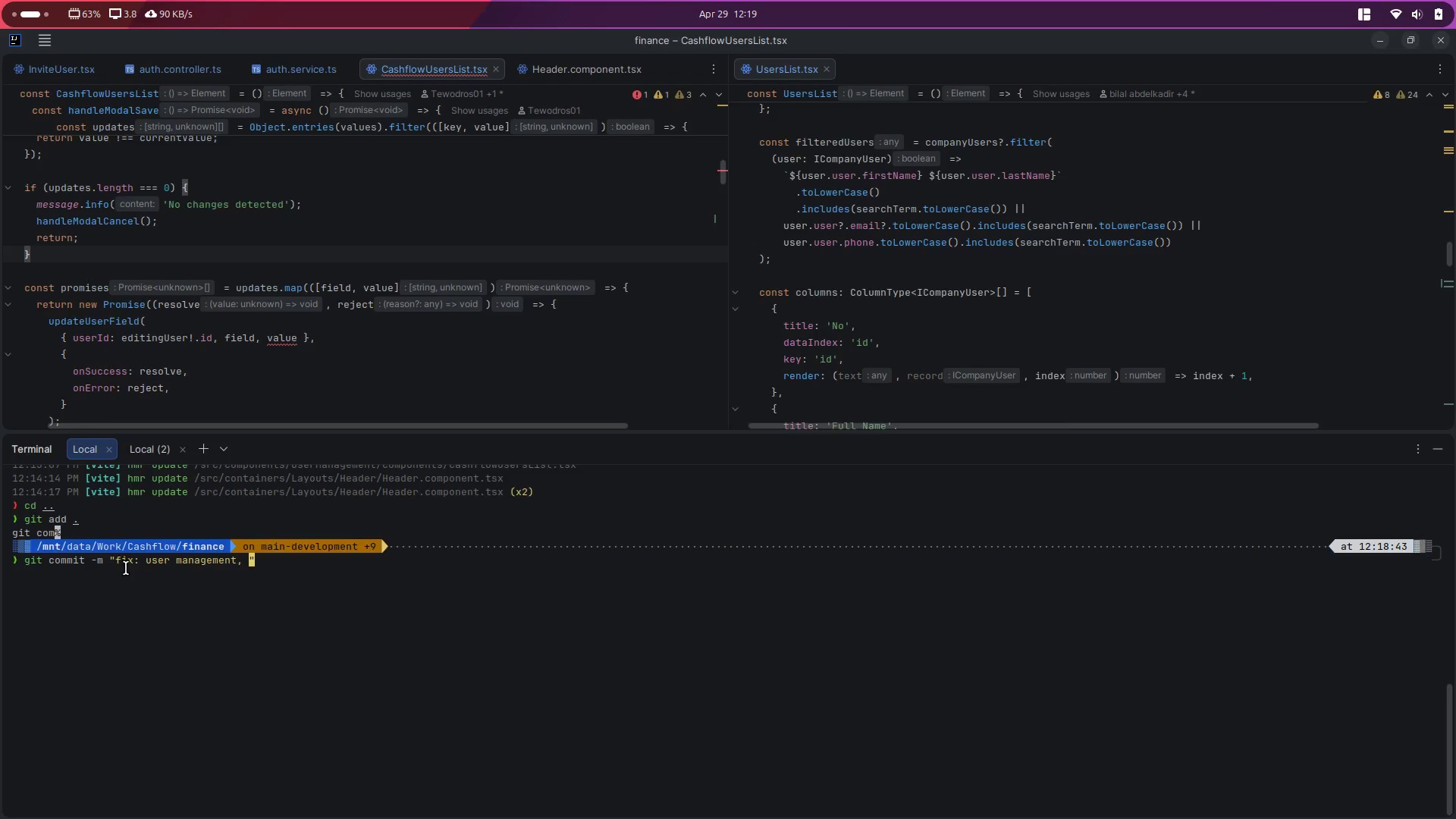 
key(Alt+Control+AltLeft)
 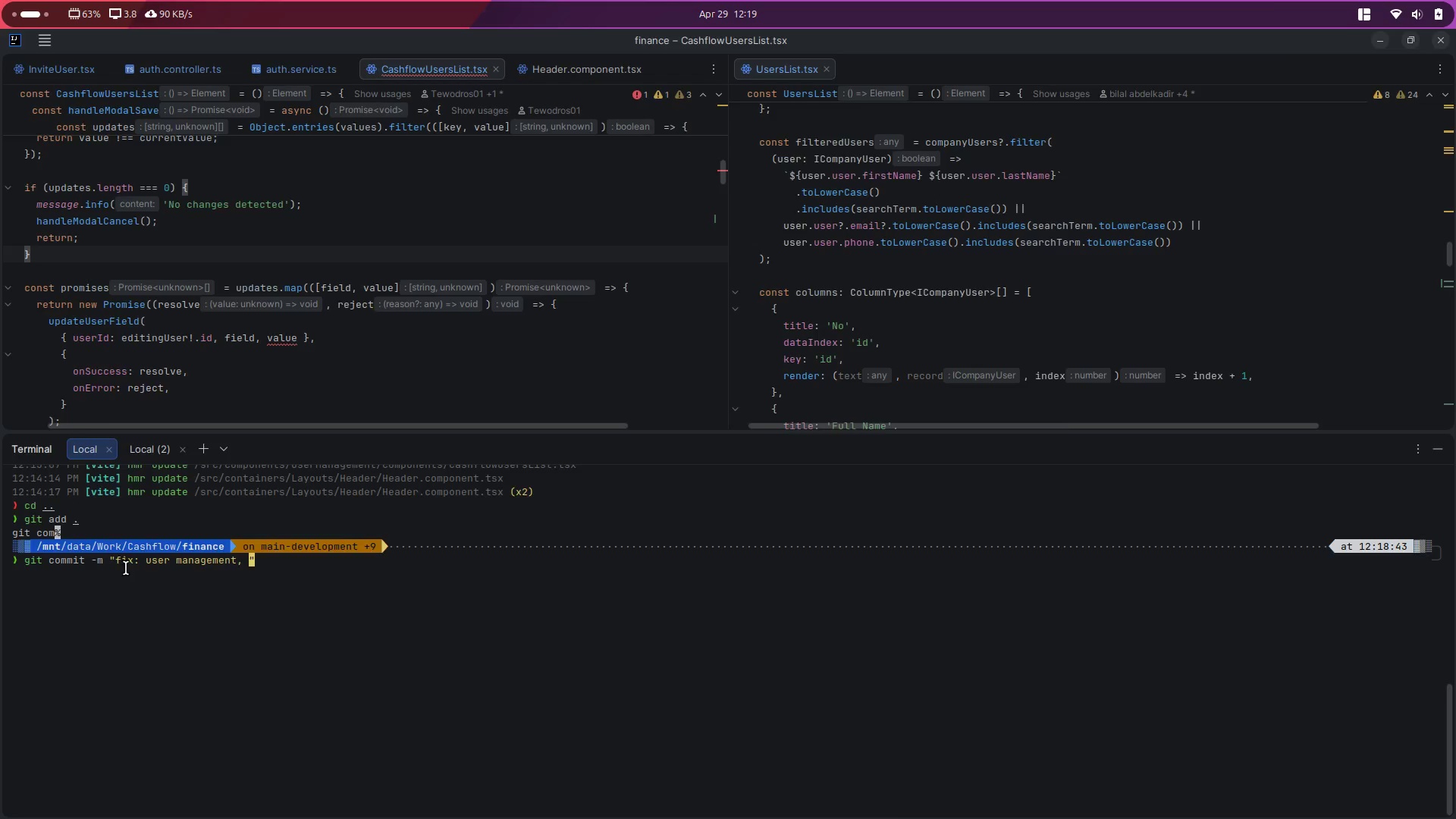 
key(Alt+Control+ArrowLeft)
 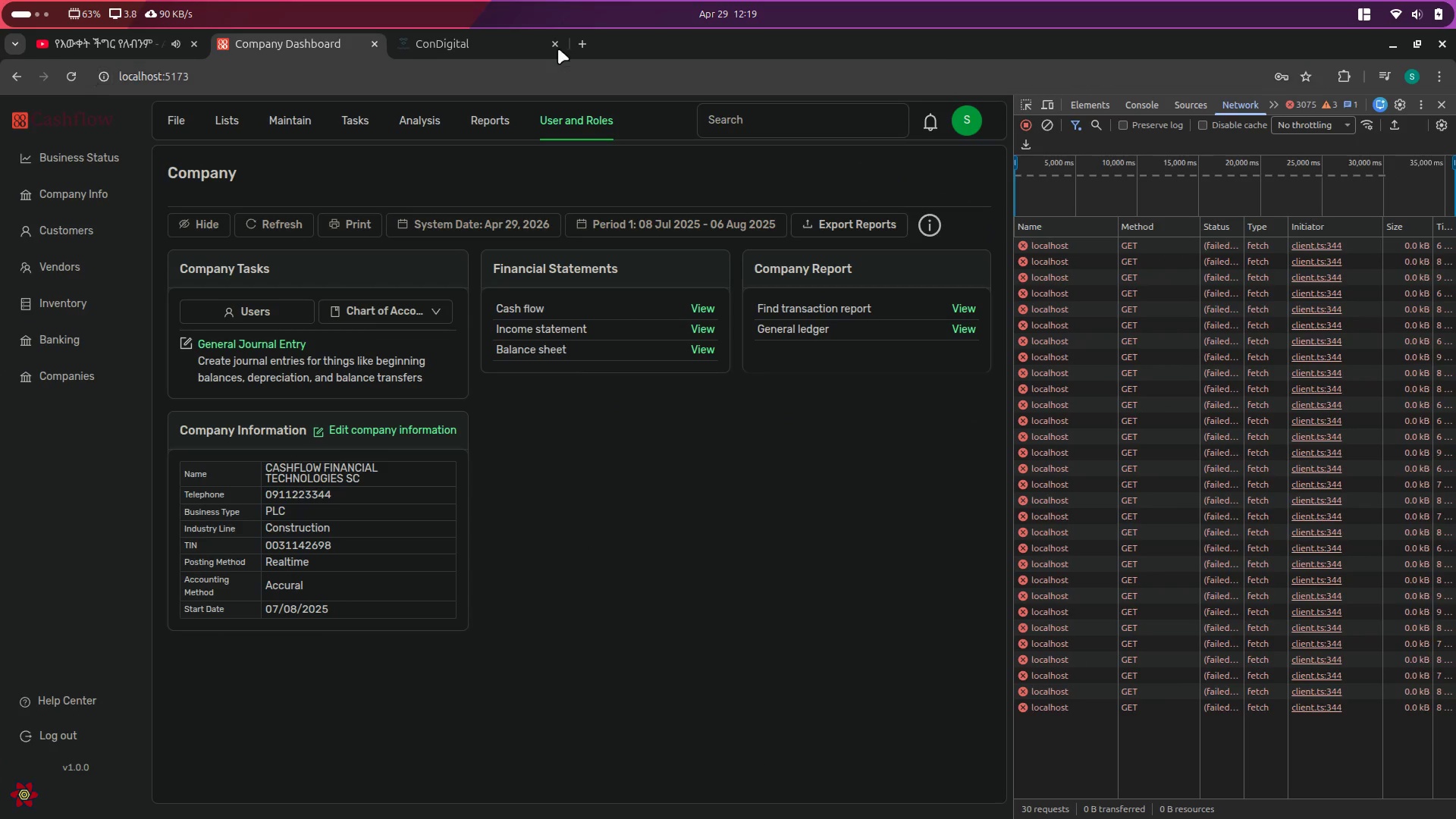 
left_click([463, 48])
 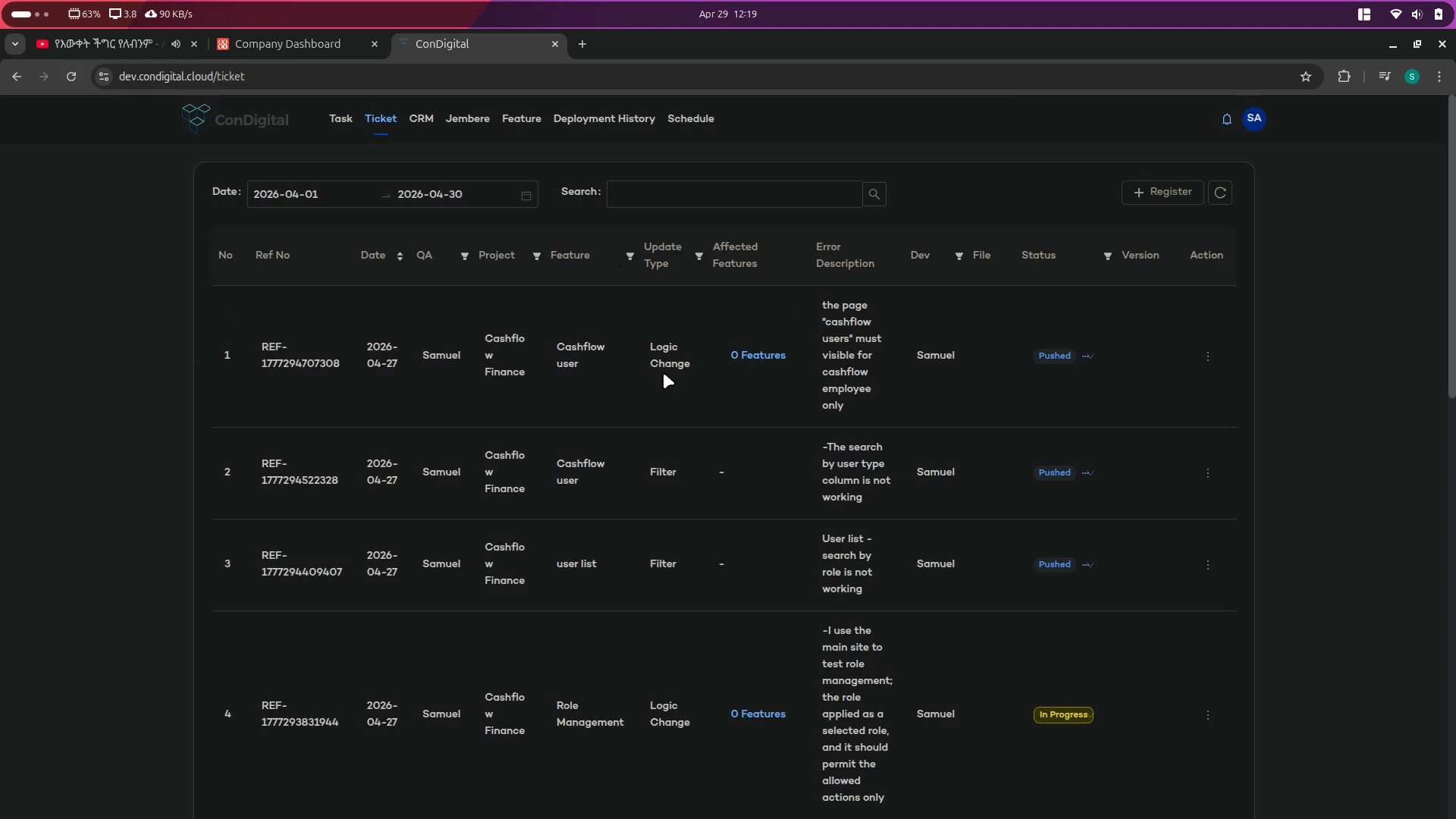 
scroll: coordinate [752, 504], scroll_direction: down, amount: 8.0
 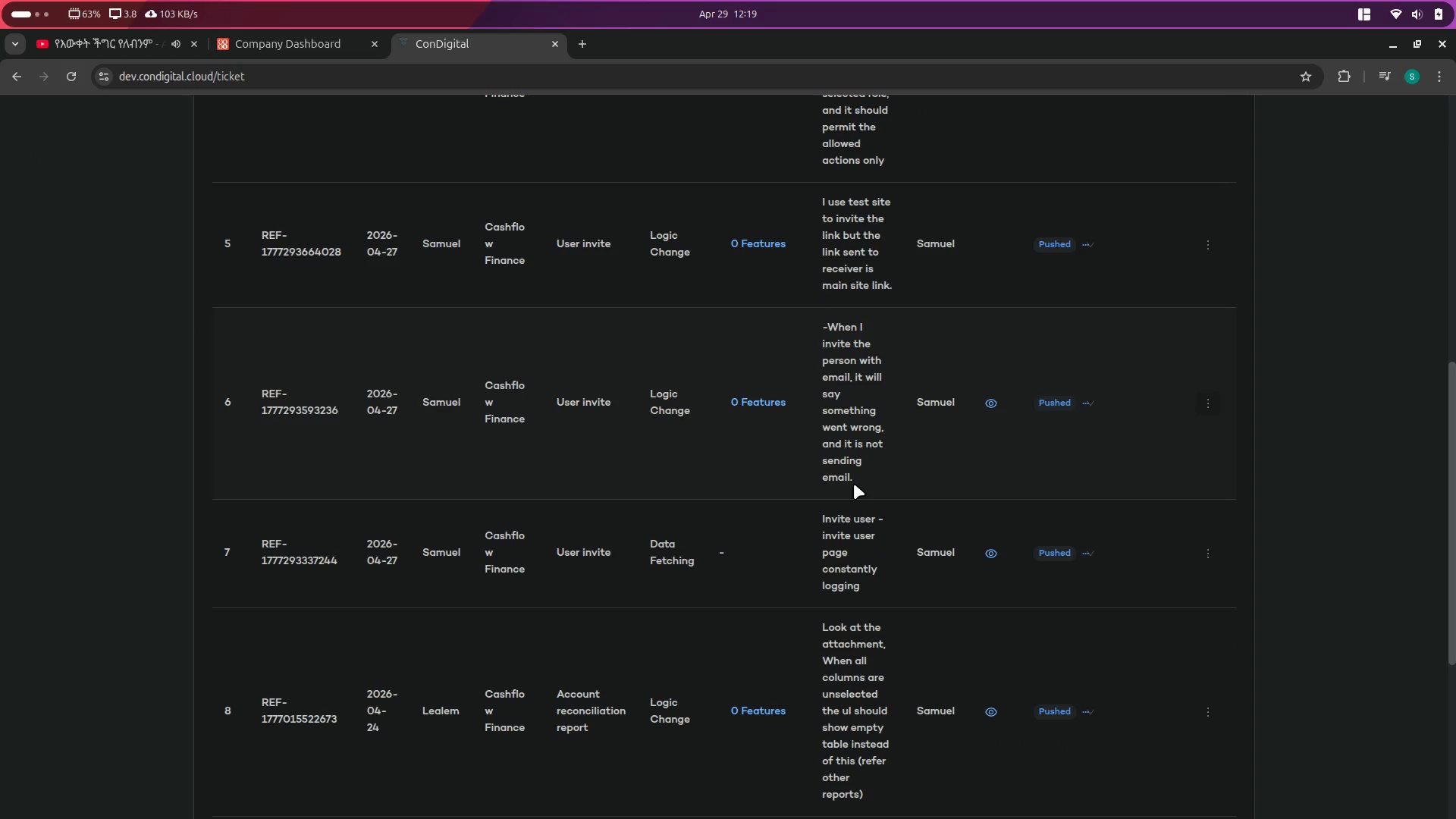 
key(Alt+Control+ArrowRight)
 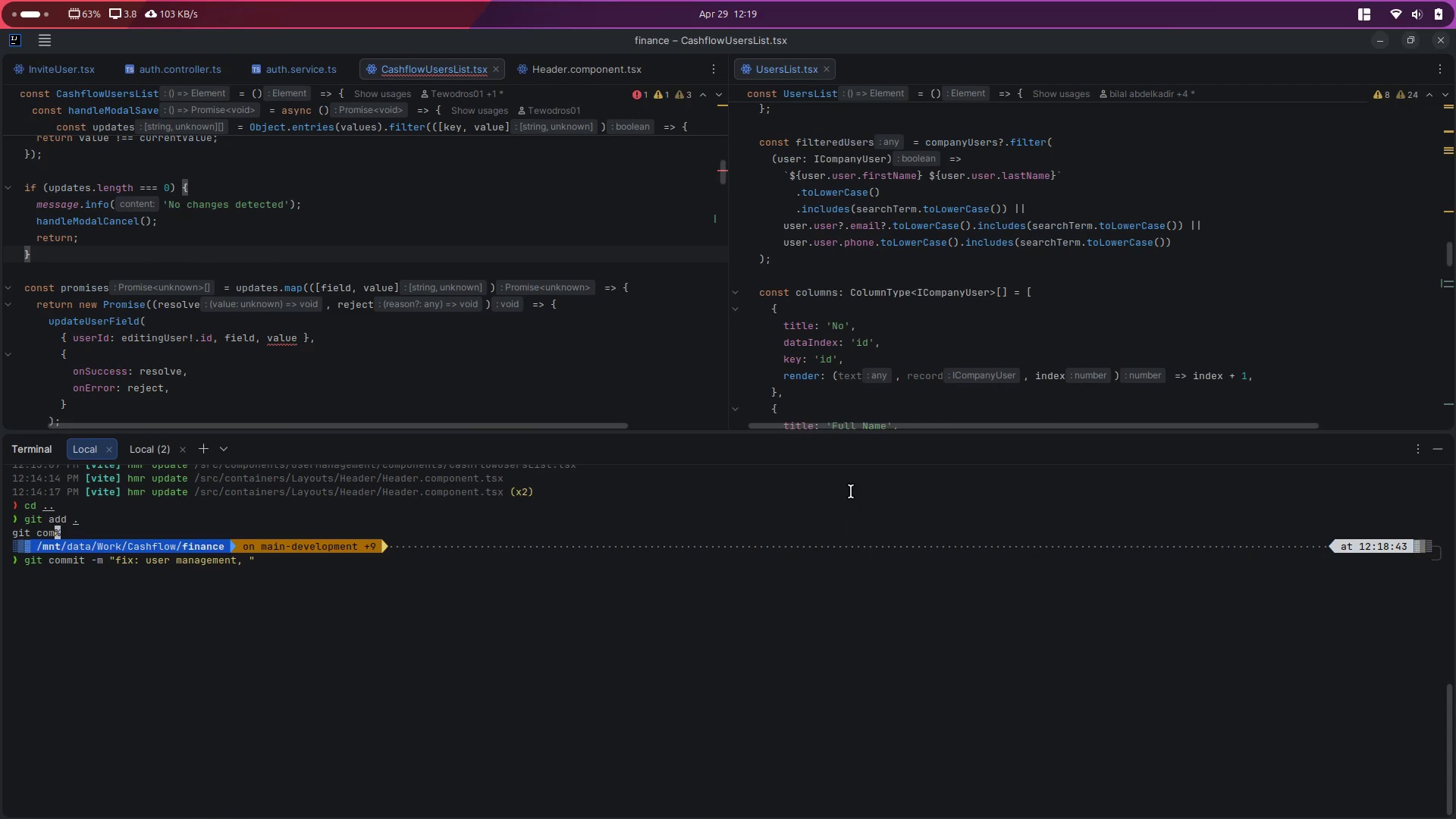 
type(invitation, )
 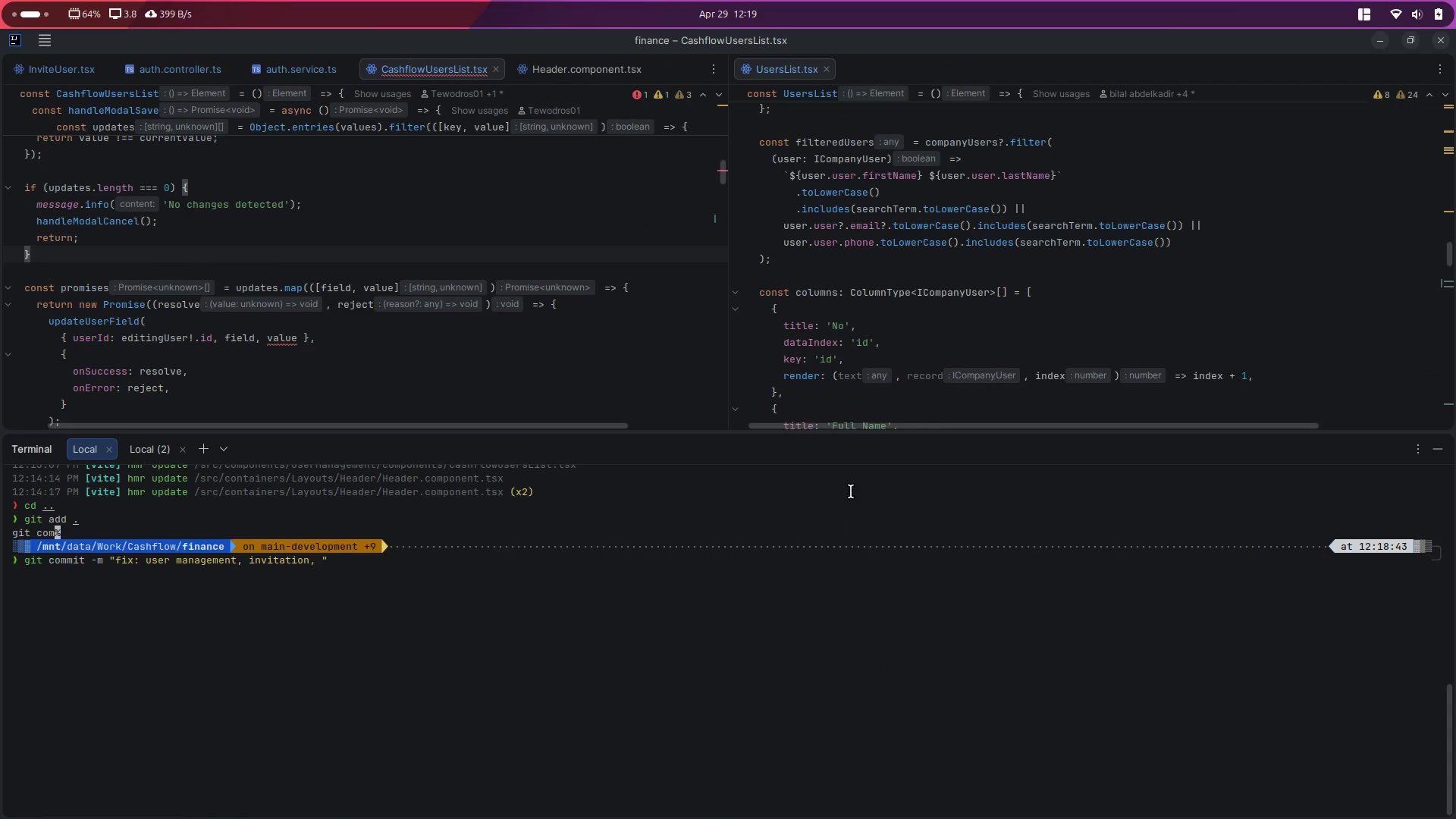 
key(Alt+Control+ArrowLeft)
 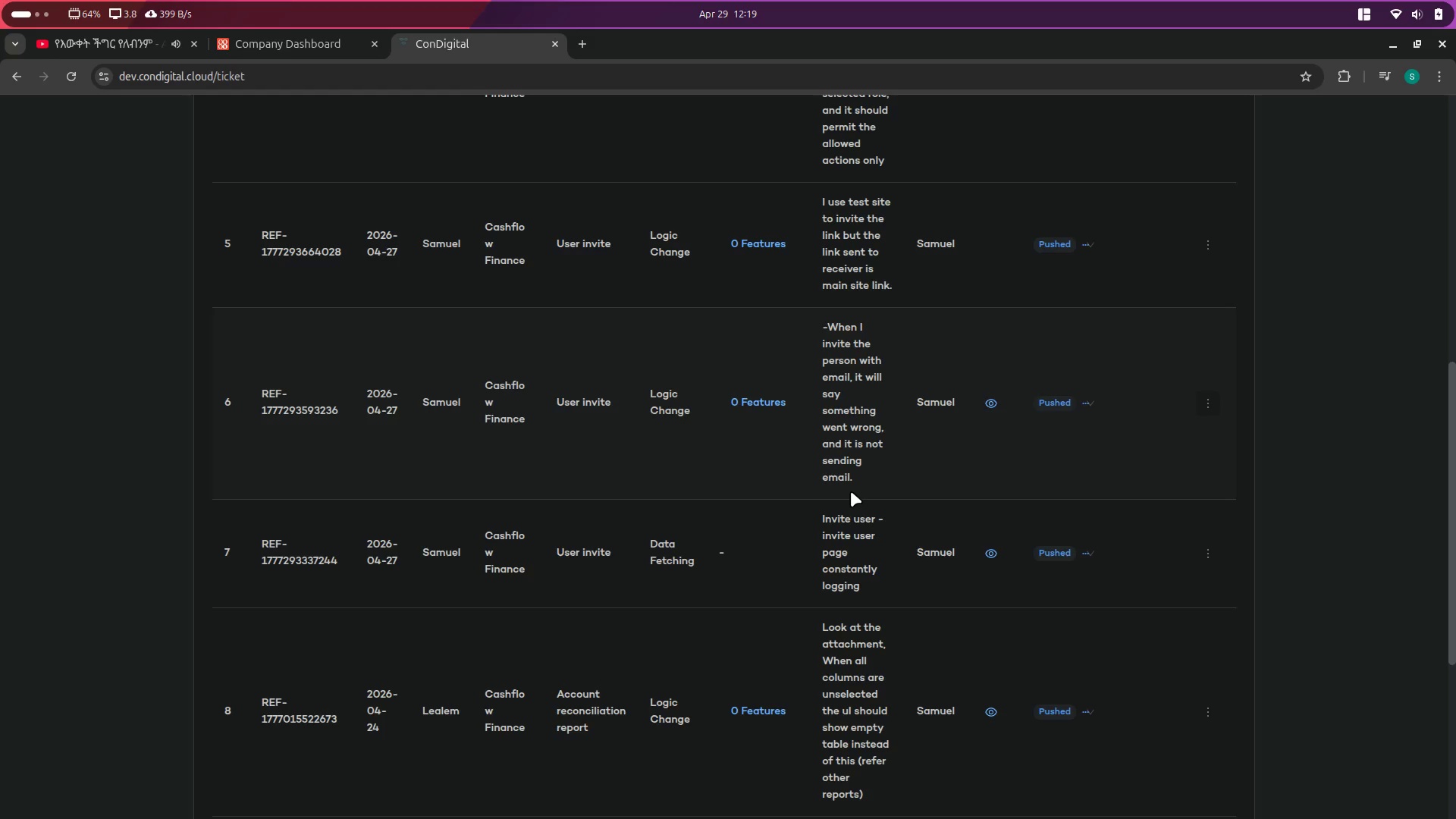 
scroll: coordinate [851, 491], scroll_direction: down, amount: 2.0
 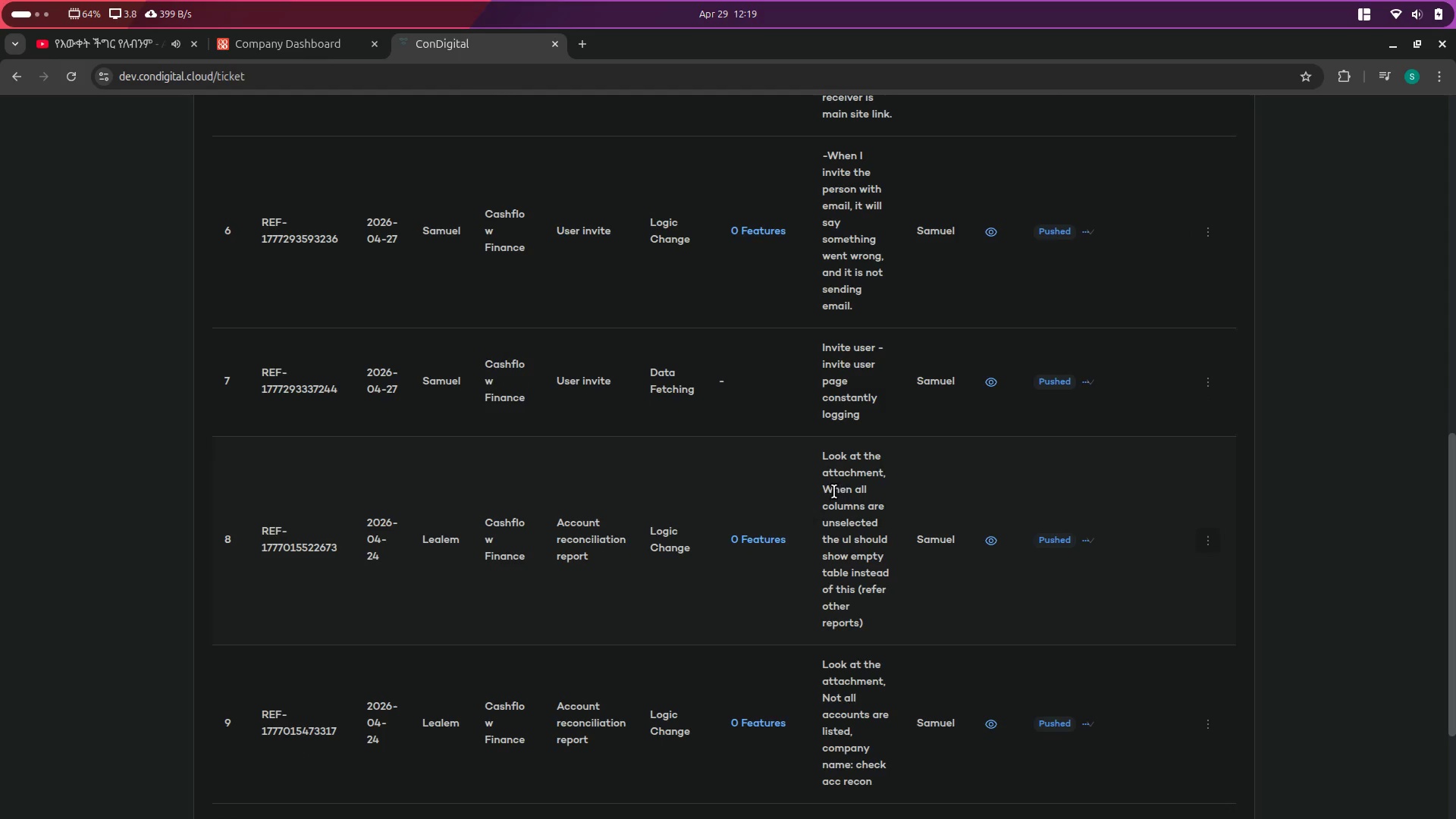 
left_click_drag(start_coordinate=[830, 491], to_coordinate=[867, 614])
 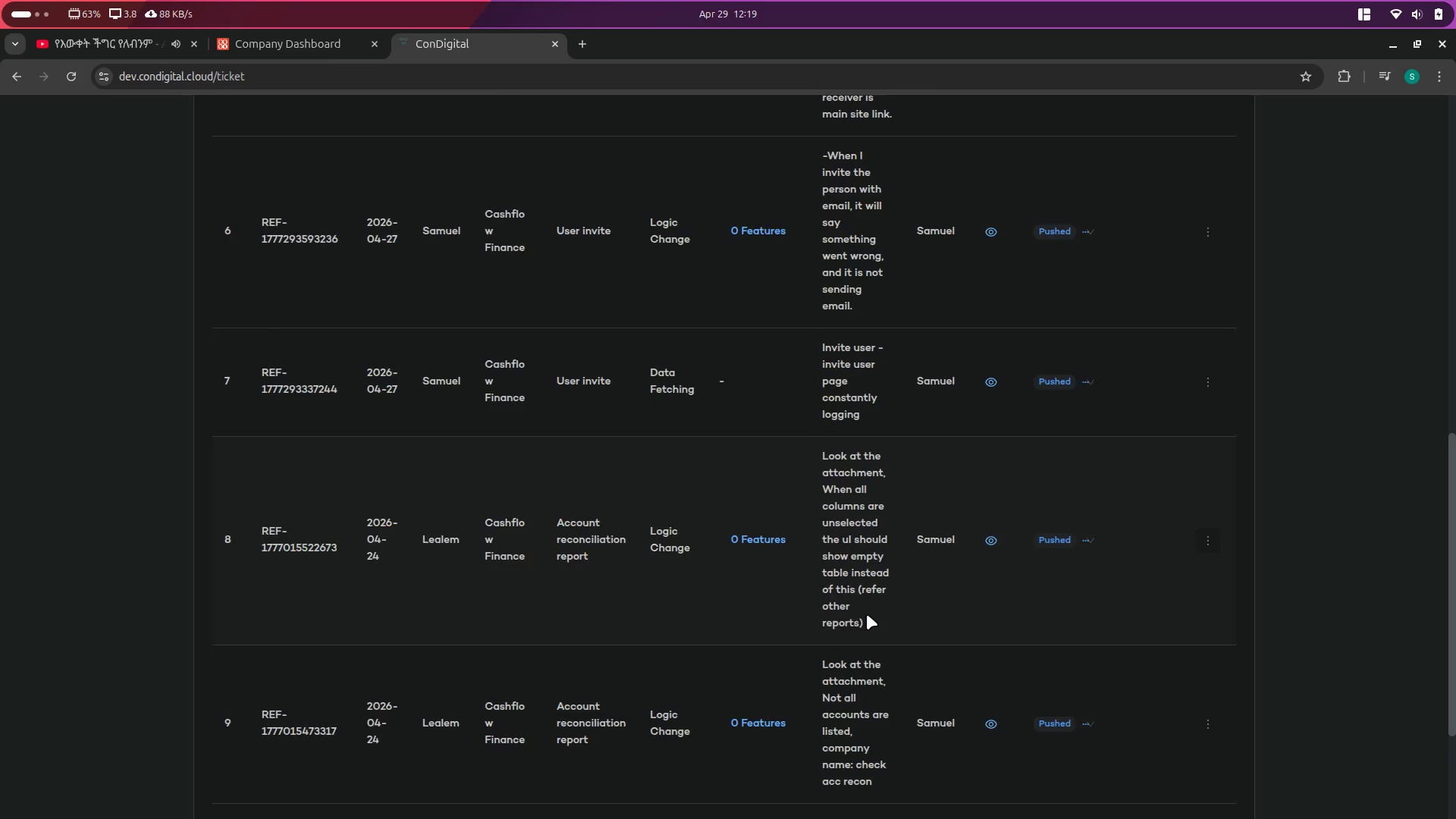 
scroll: coordinate [867, 614], scroll_direction: down, amount: 2.0
 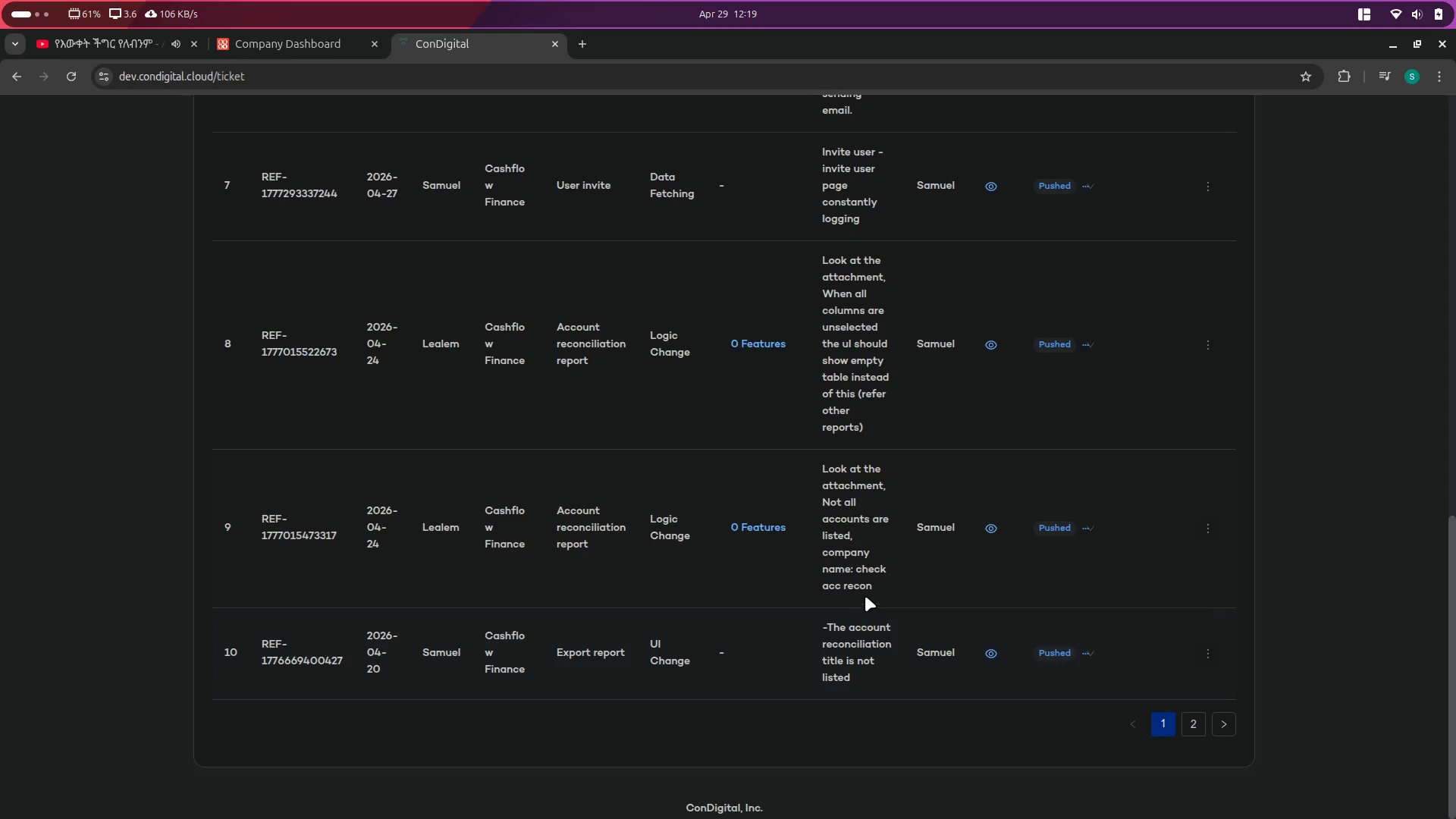 
scroll: coordinate [814, 432], scroll_direction: up, amount: 7.0
 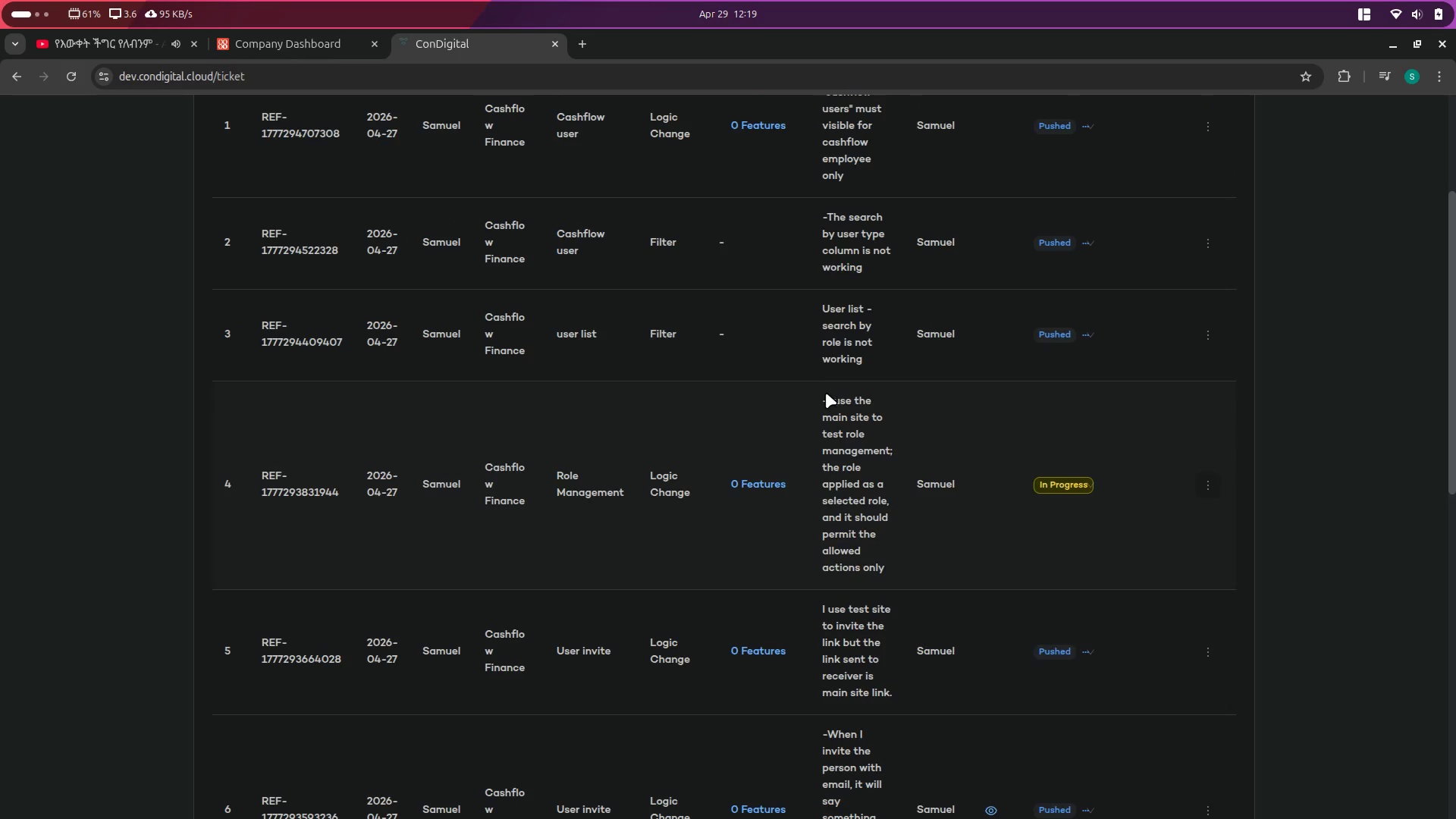 
left_click_drag(start_coordinate=[820, 400], to_coordinate=[912, 564])
 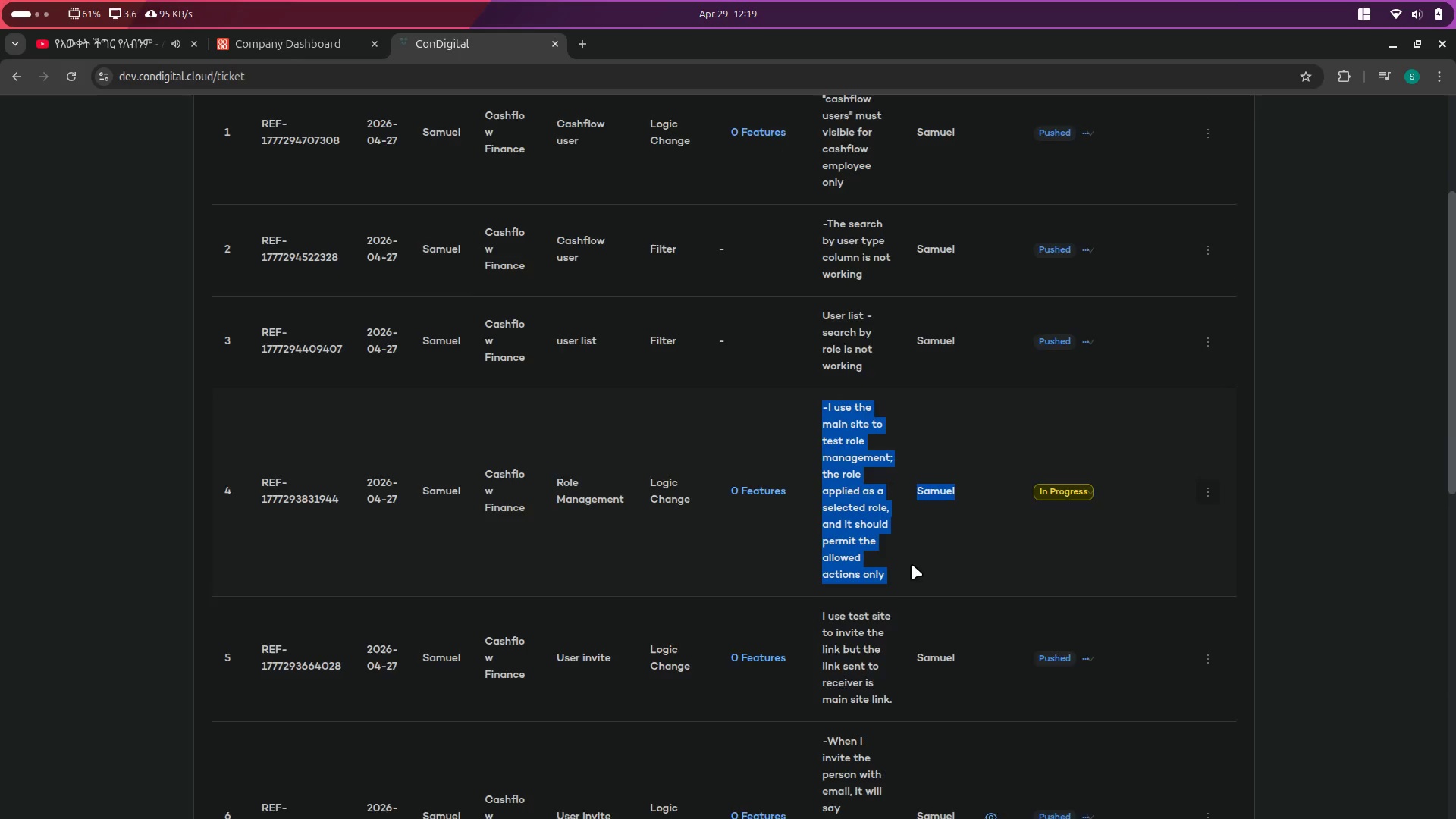 
scroll: coordinate [912, 564], scroll_direction: up, amount: 2.0
 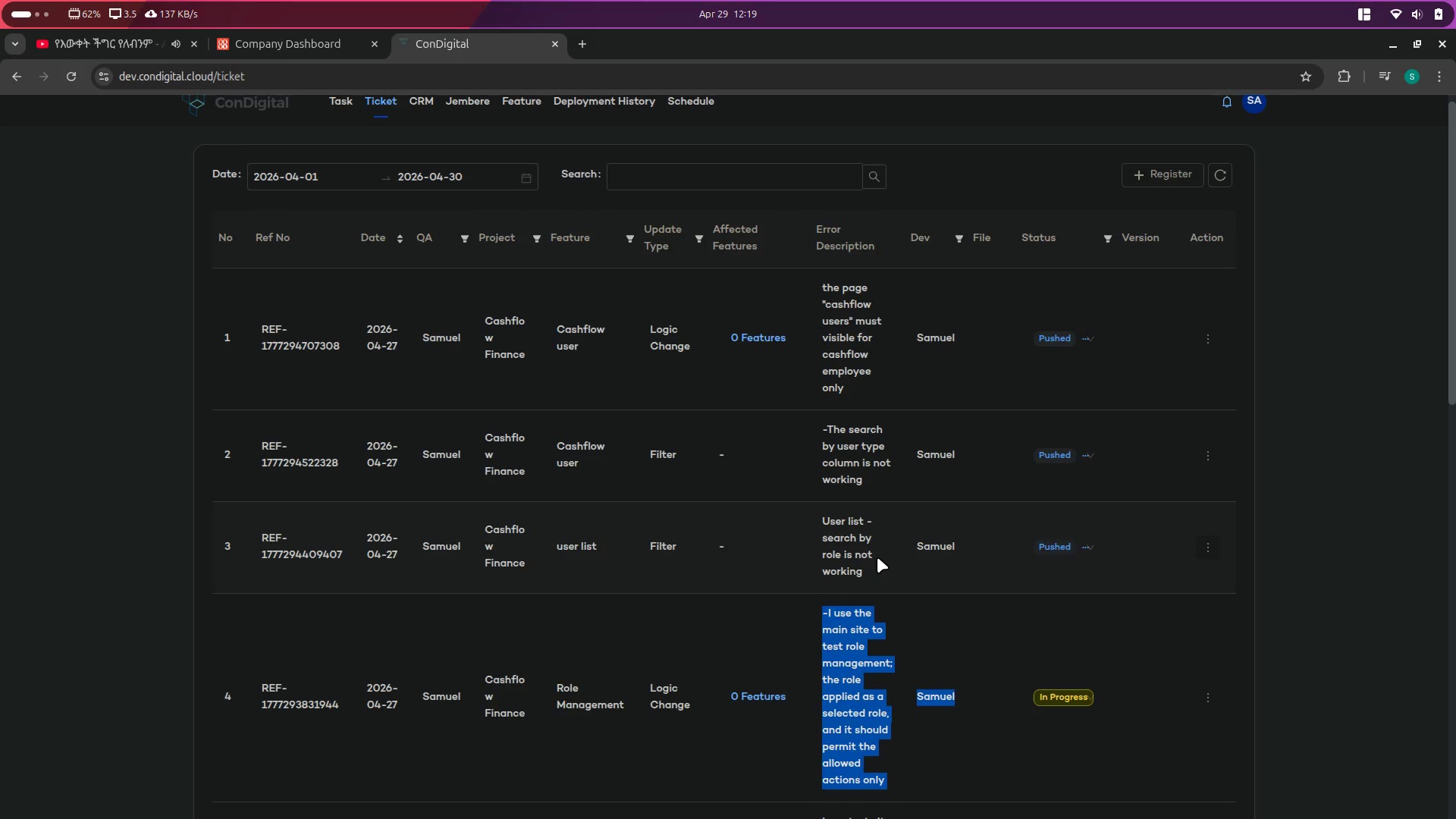 
left_click_drag(start_coordinate=[877, 576], to_coordinate=[850, 557])
 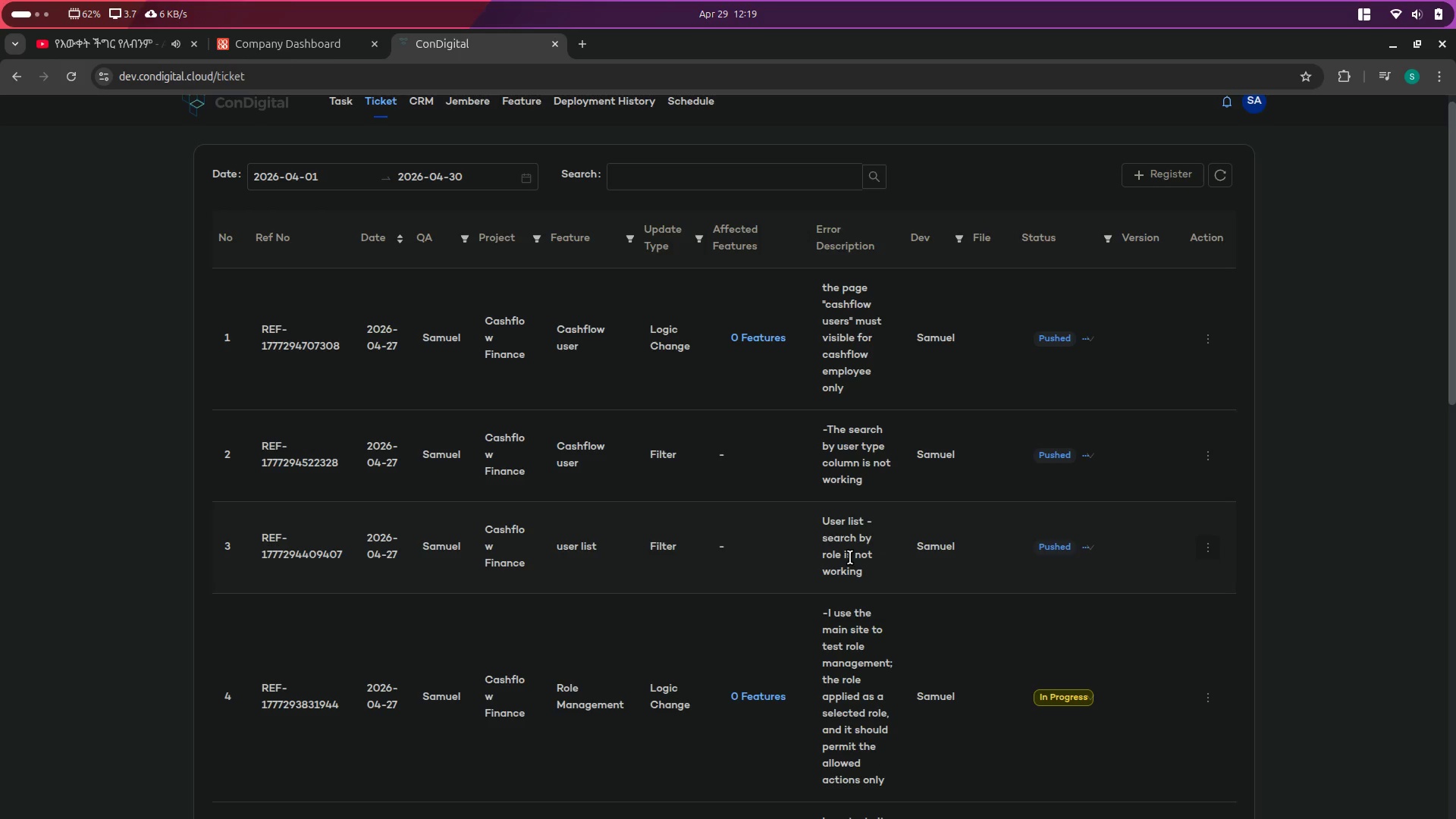 
key(Alt+Tab)
 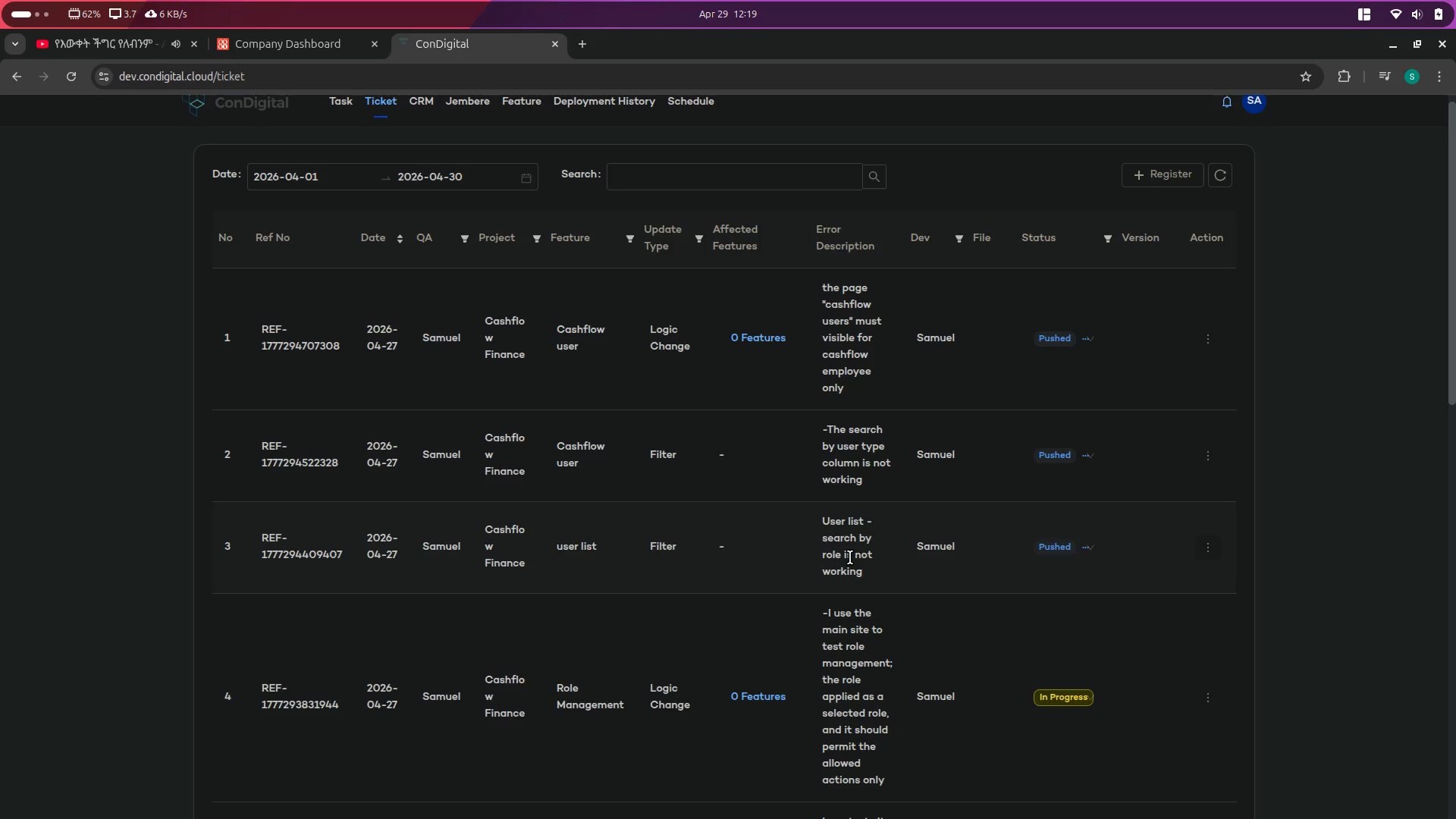 
key(Alt+Control+ArrowRight)
 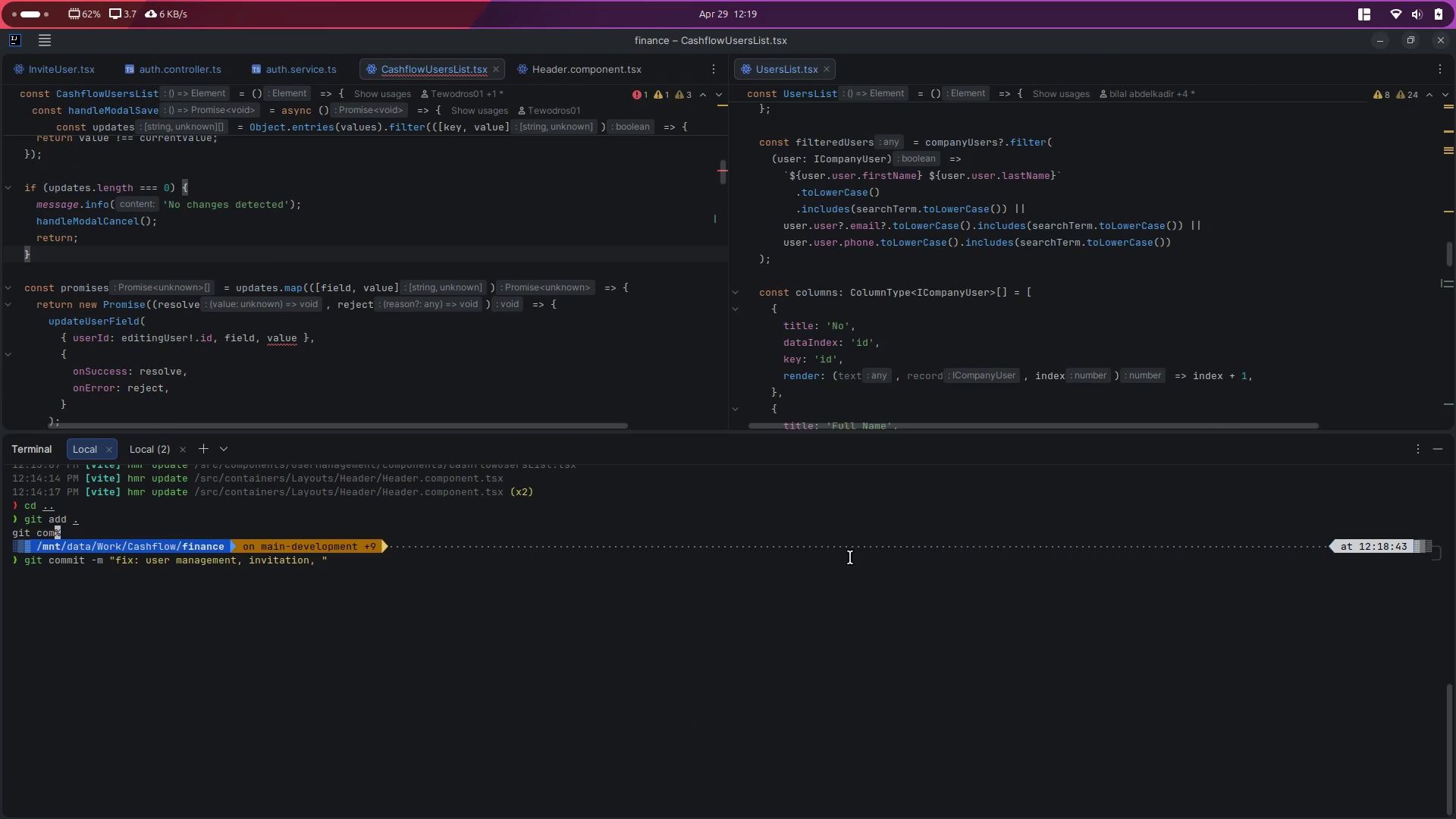 
type(cashflow users featre)
key(Backspace)
key(Backspace)
type(u)
key(Backspace)
type(t)
key(Backspace)
type(ures b)
key(Backspace)
type(fix)
 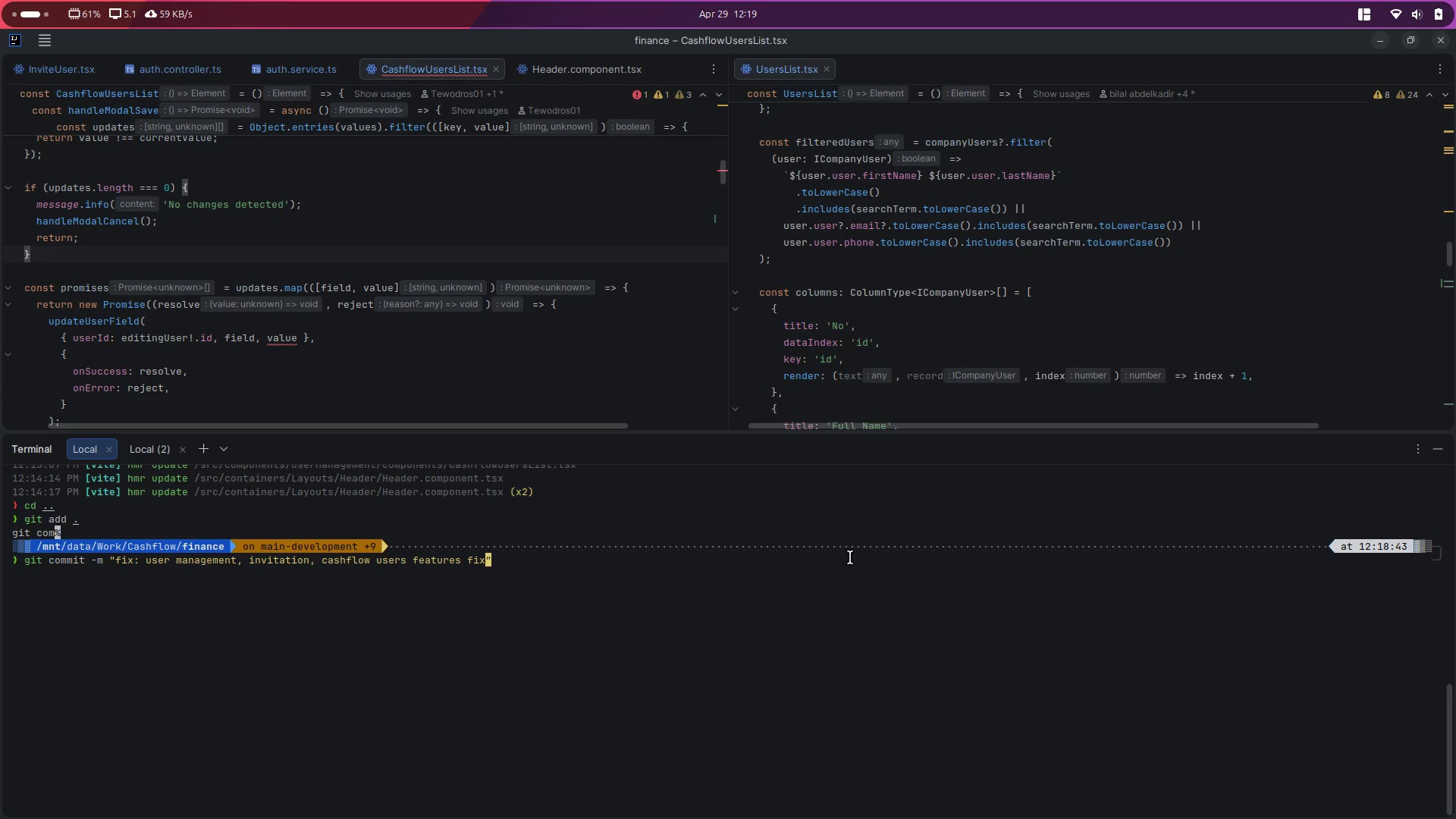 
key(Control+ControlLeft)
 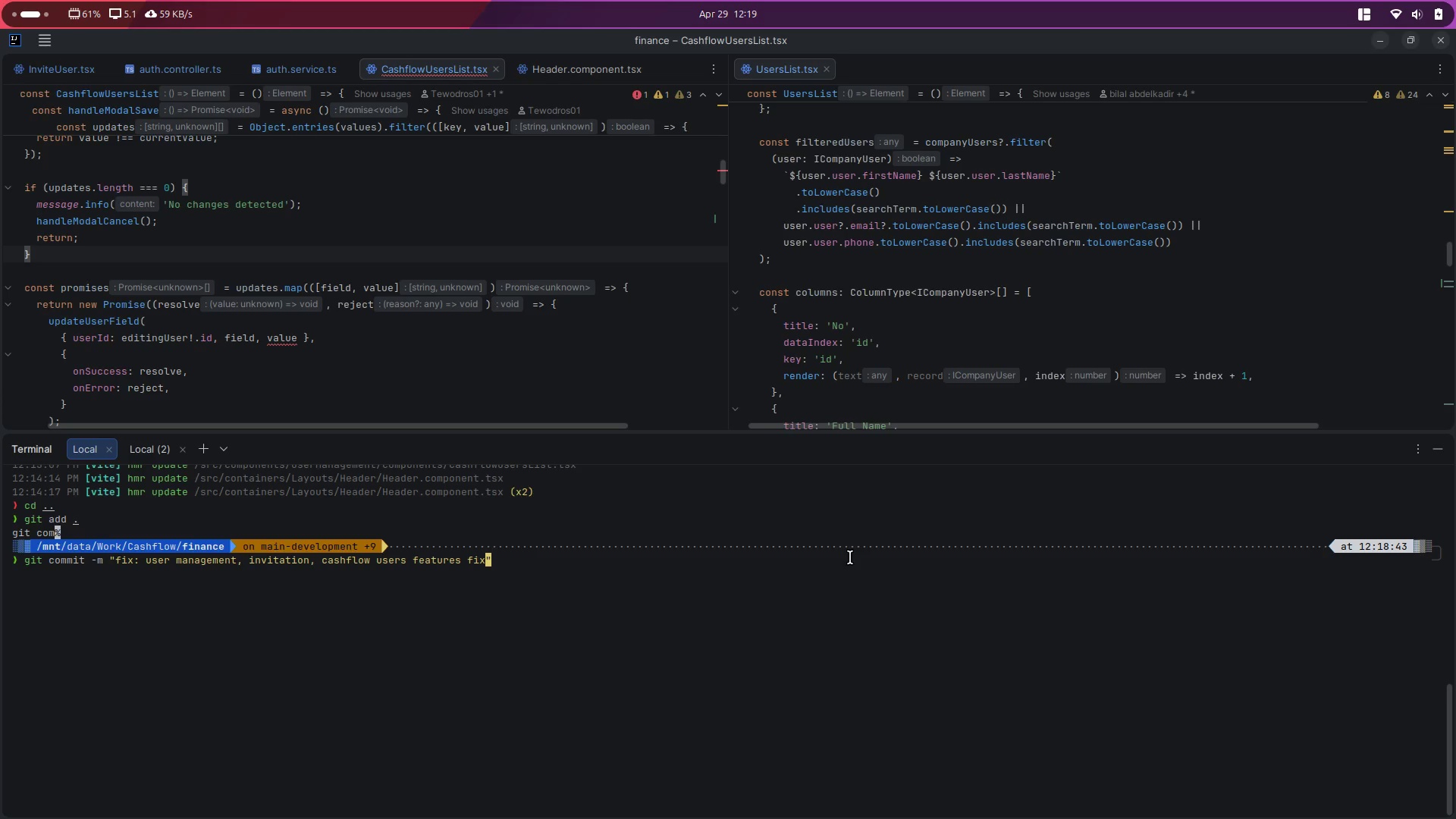 
key(Control+Enter)
 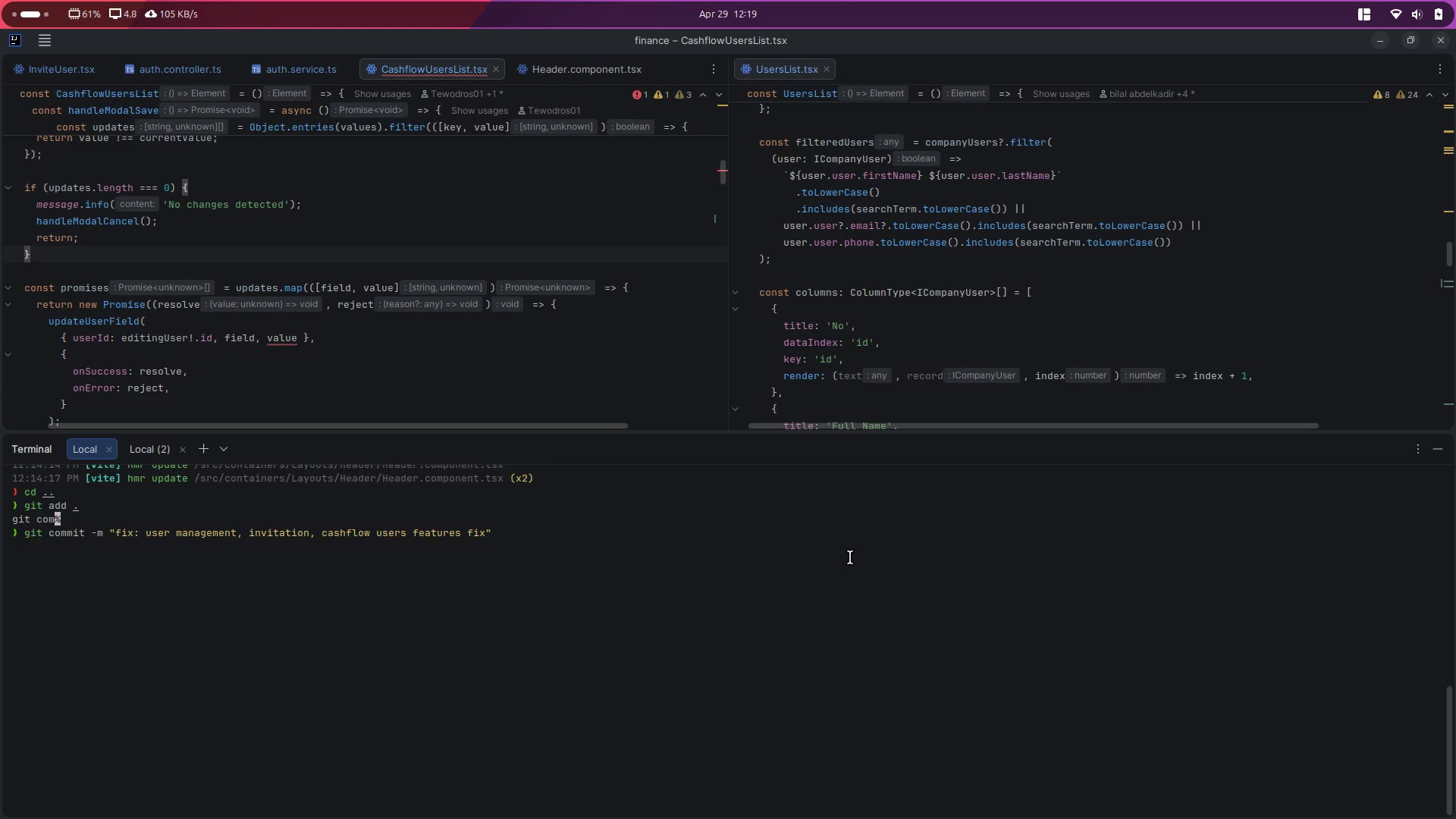 
type(clear)
 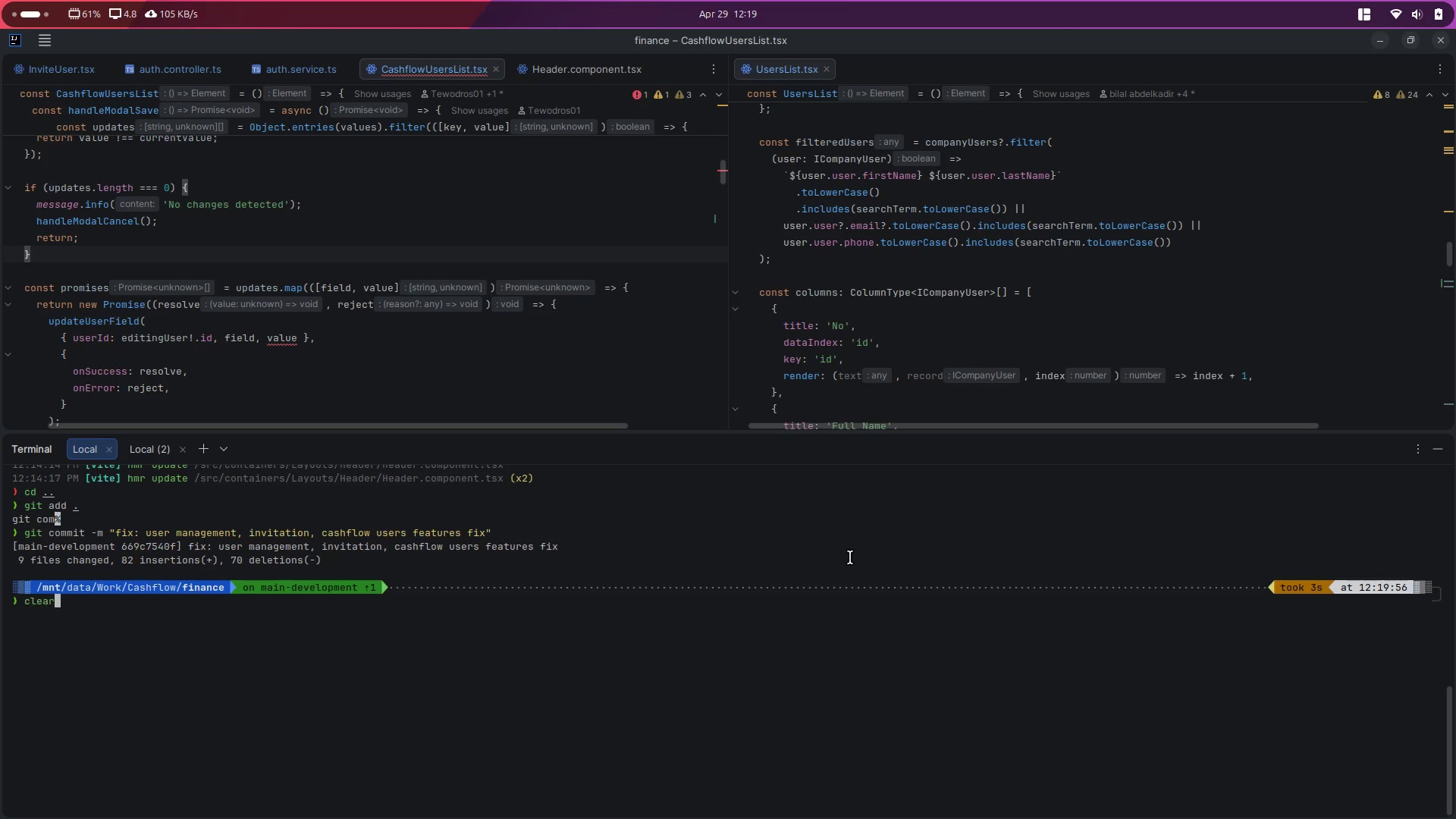 
key(Enter)
 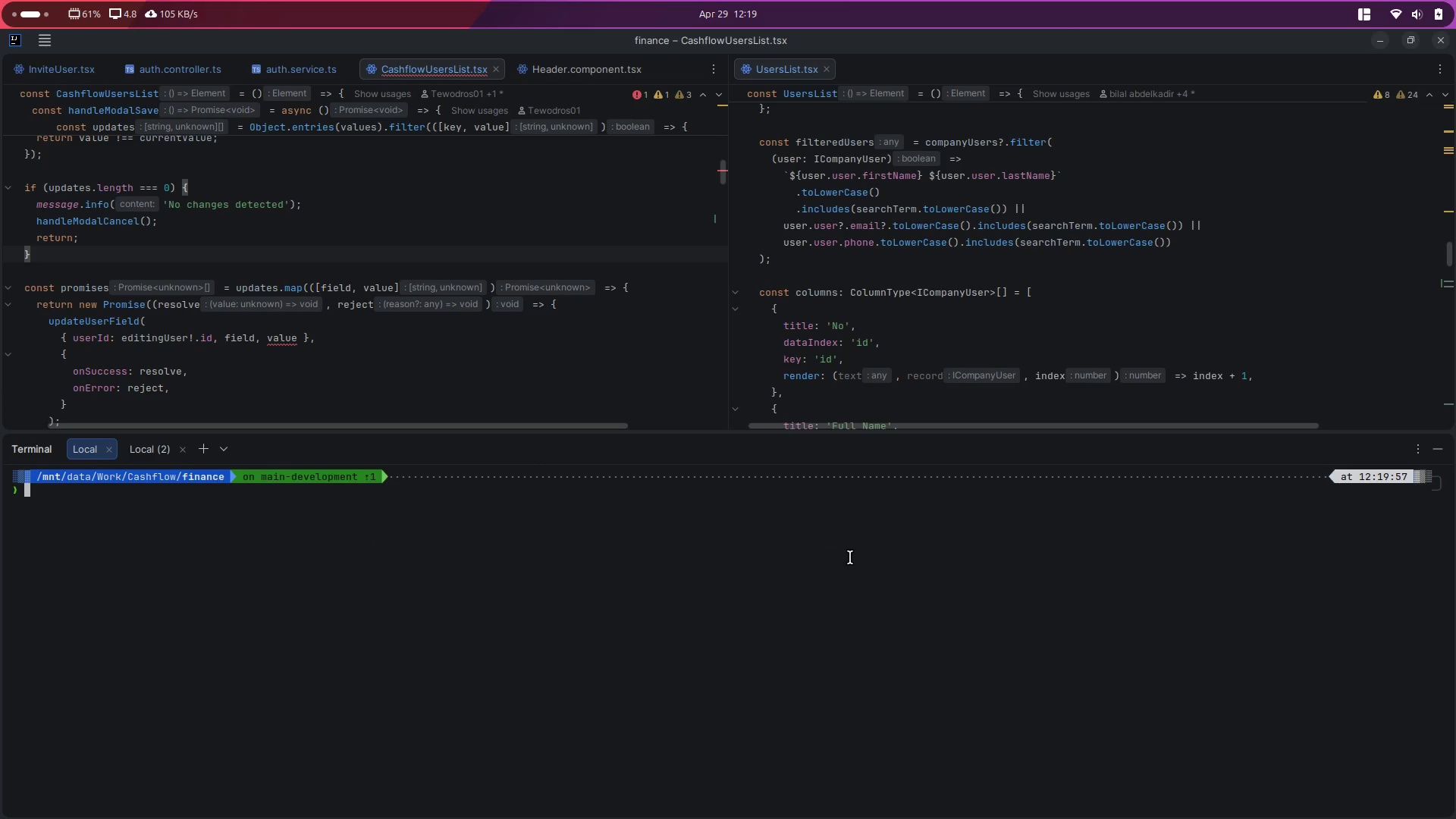 
key(Control+ControlLeft)
 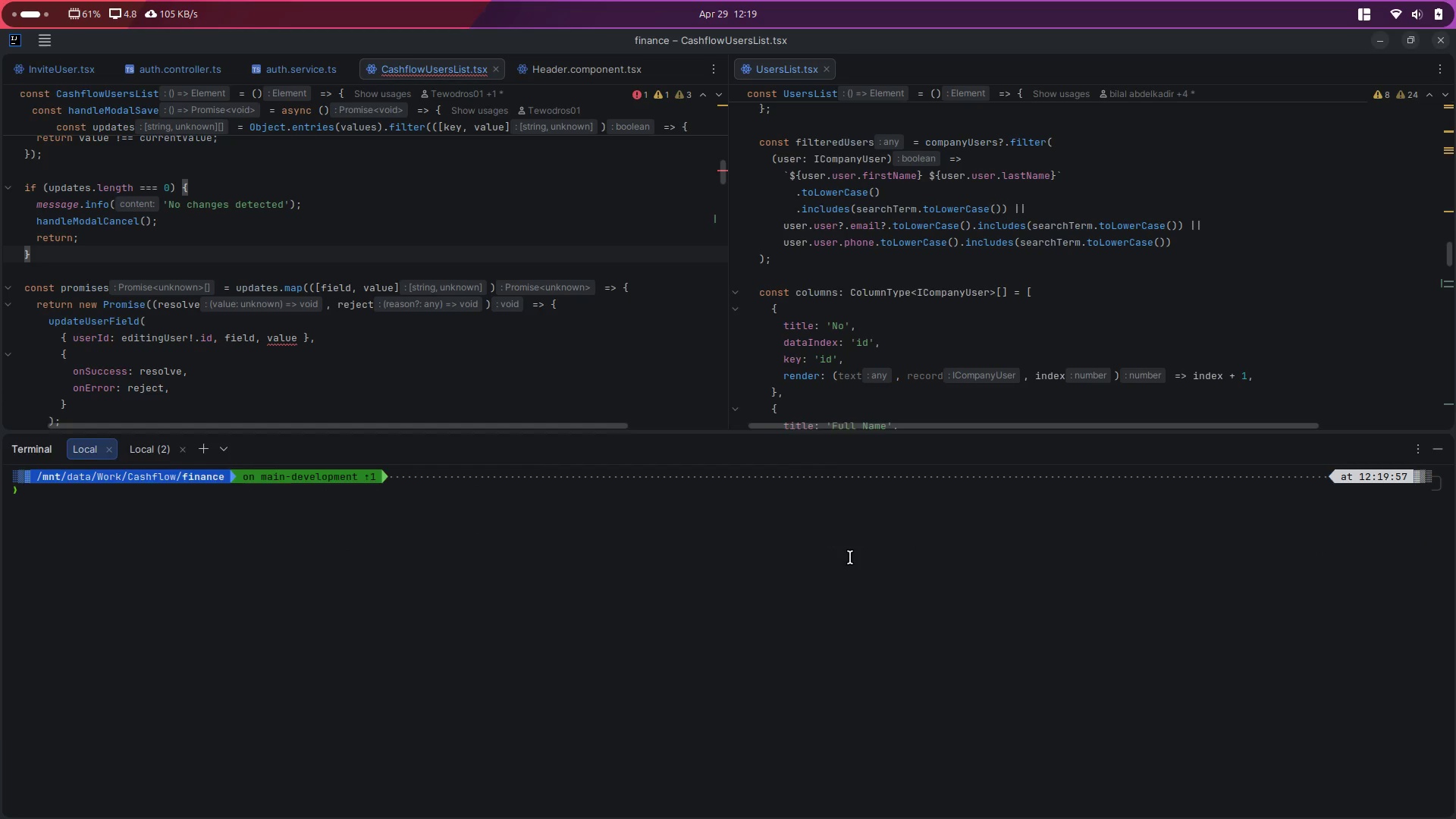 